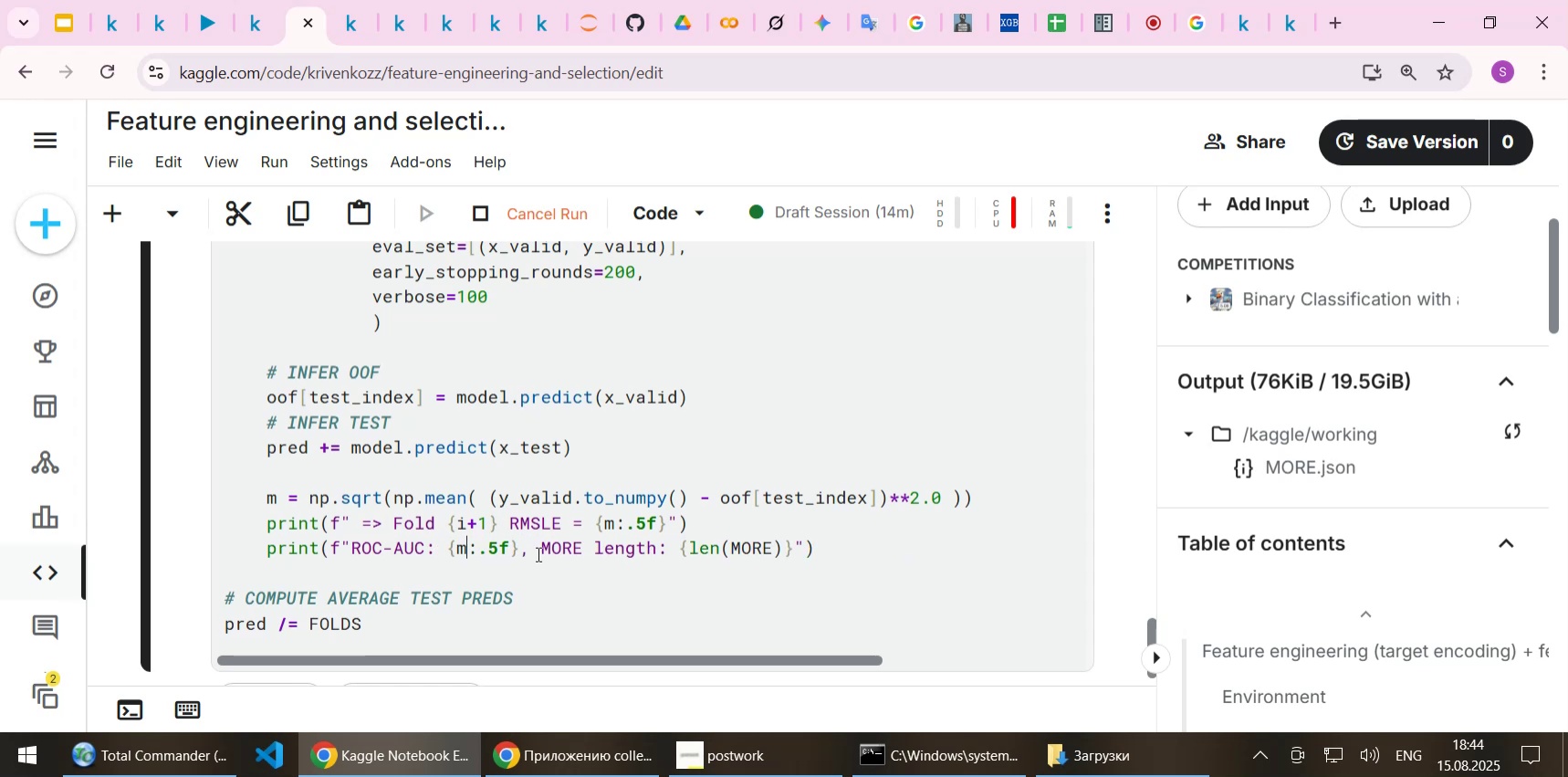 
left_click([517, 547])
 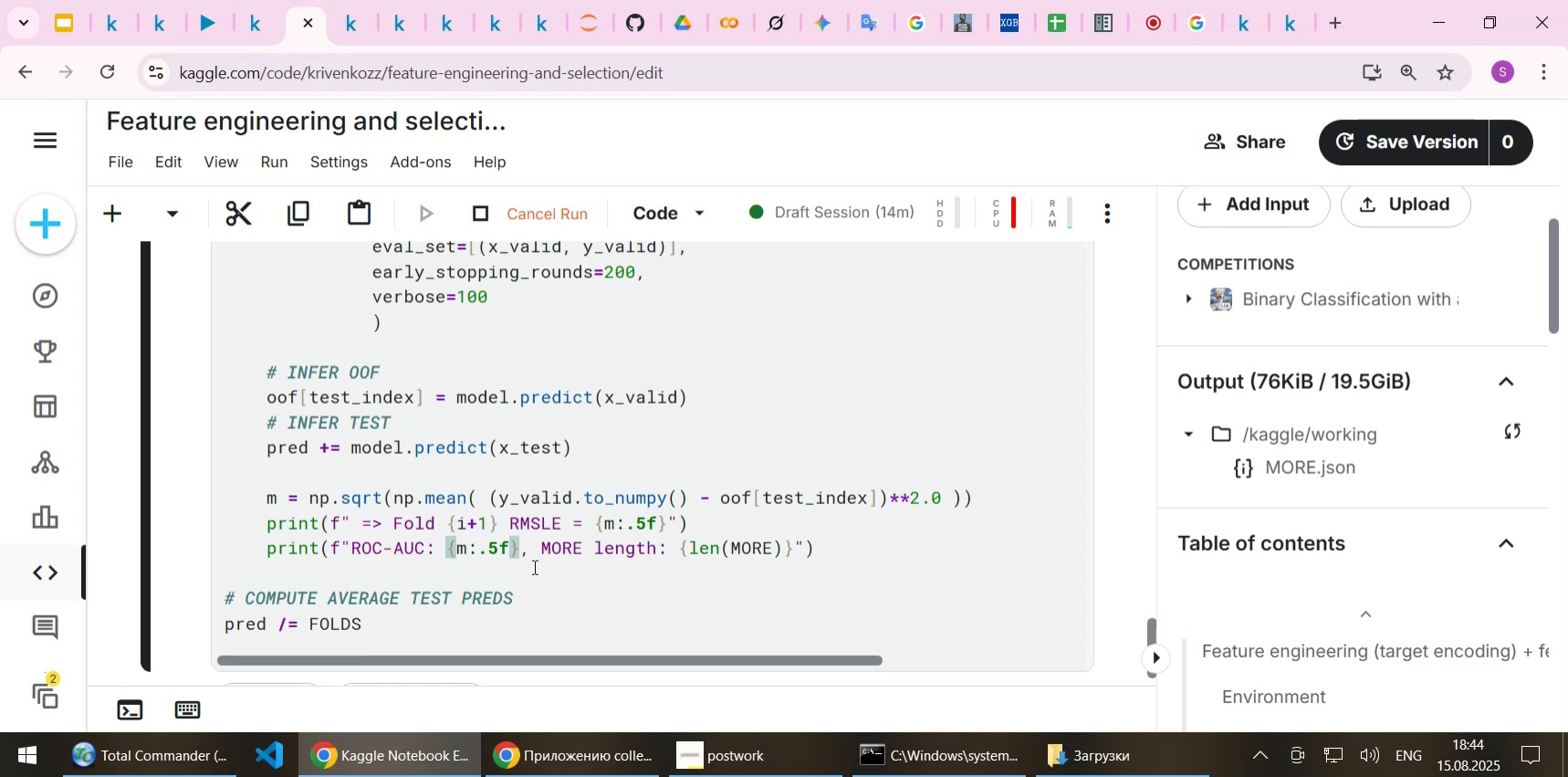 
key(Shift+End)
 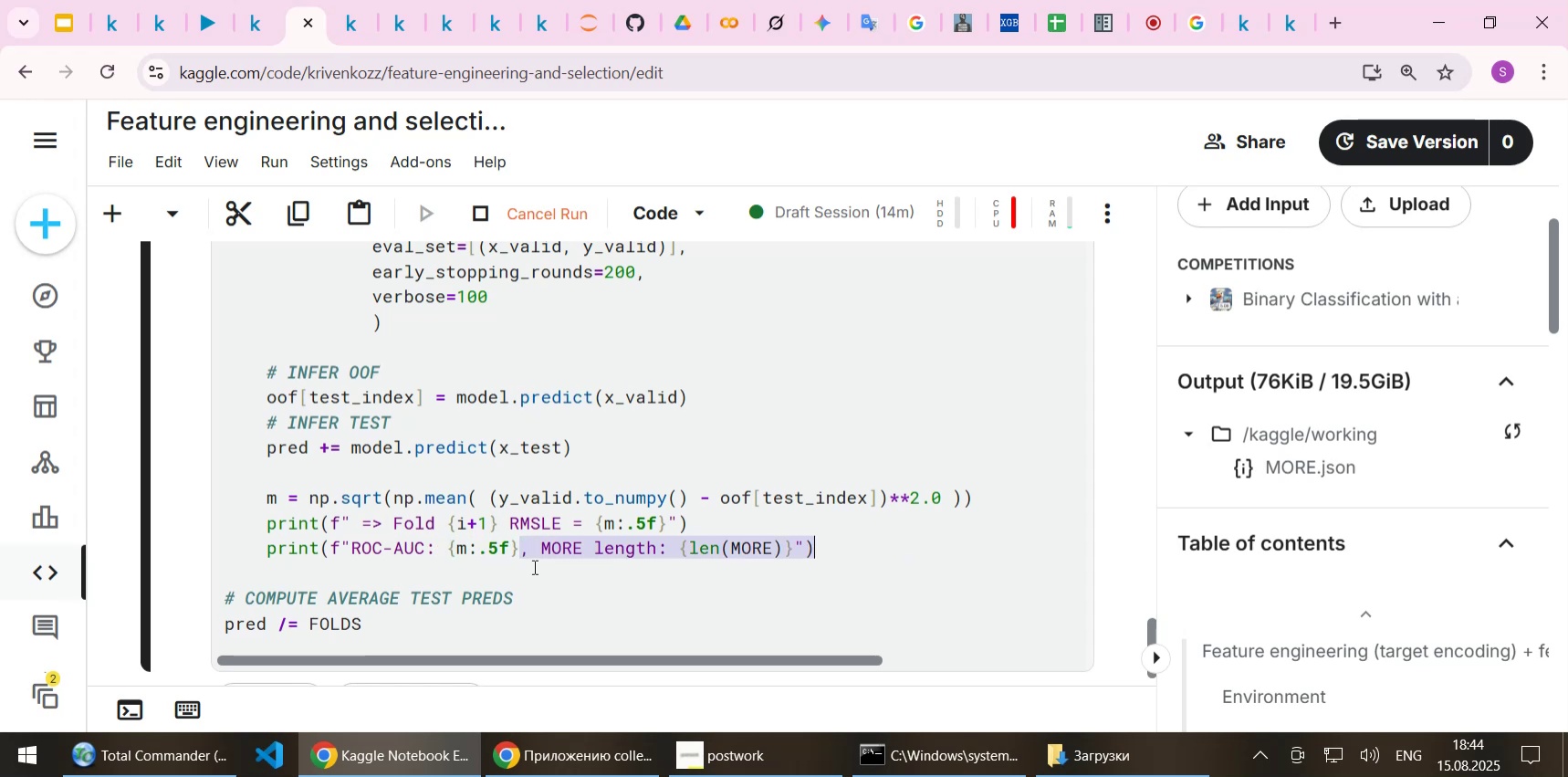 
key(Shift+ArrowLeft)
 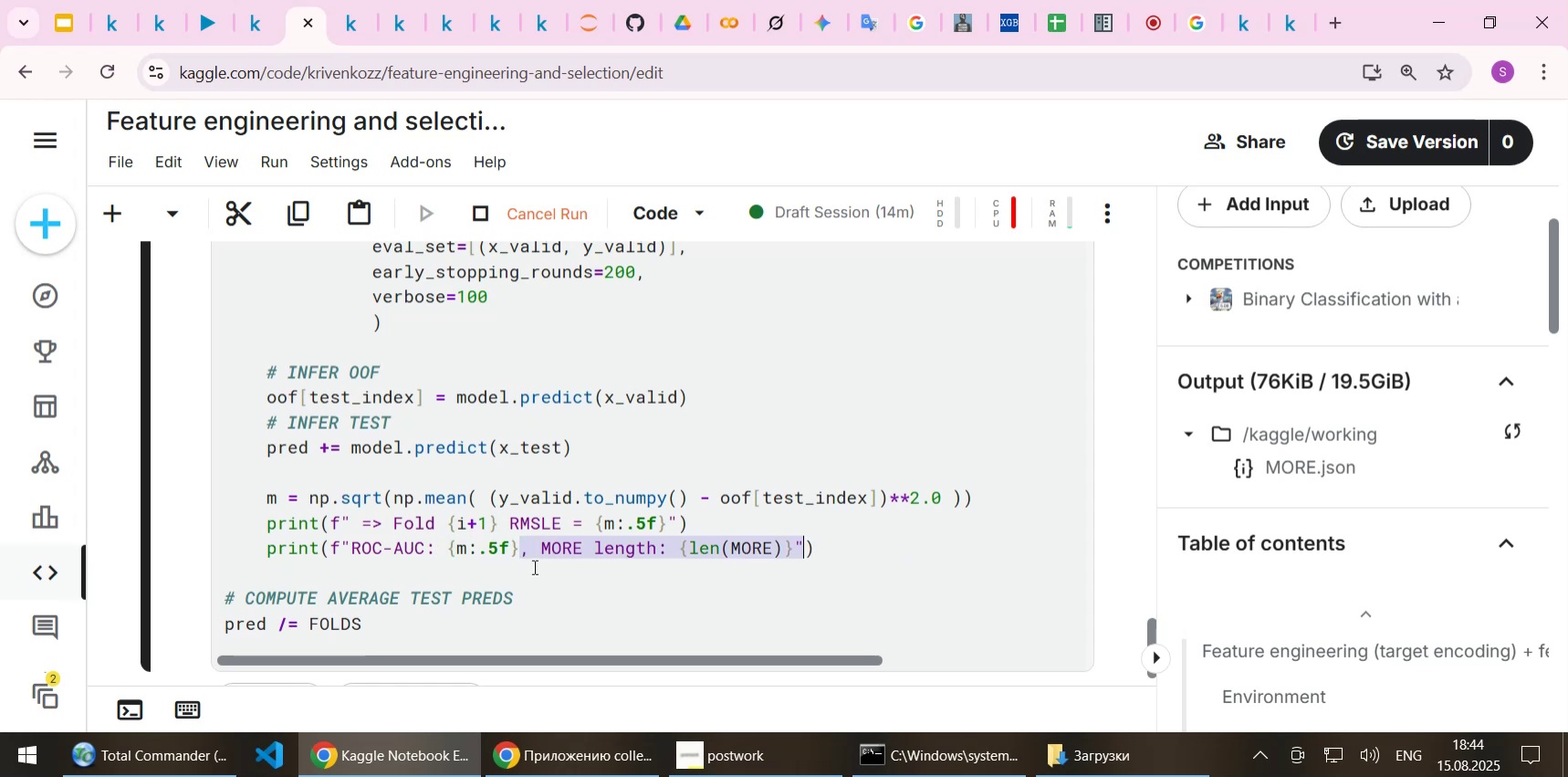 
key(Shift+ArrowLeft)
 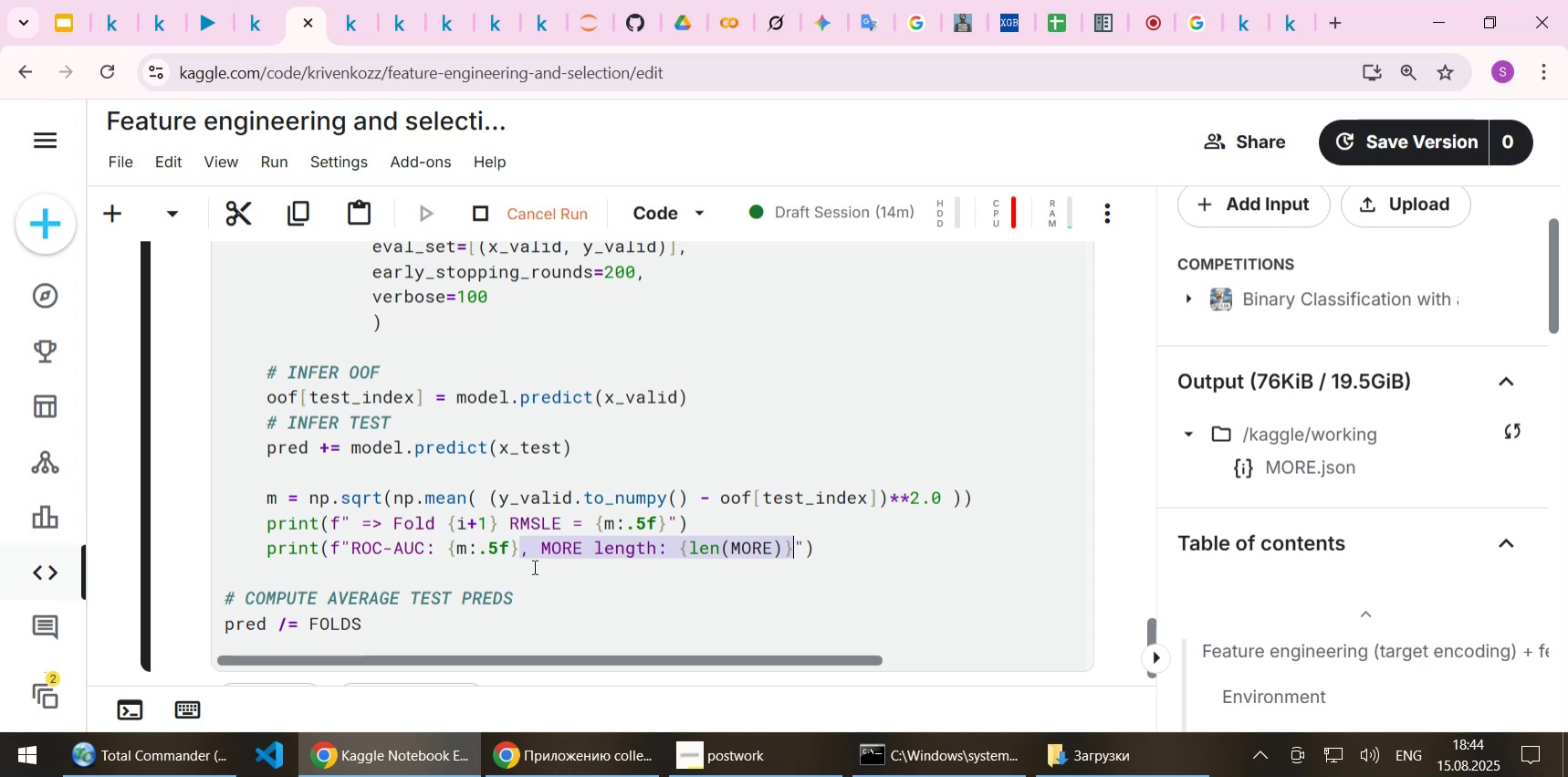 
key(Shift+ArrowLeft)
 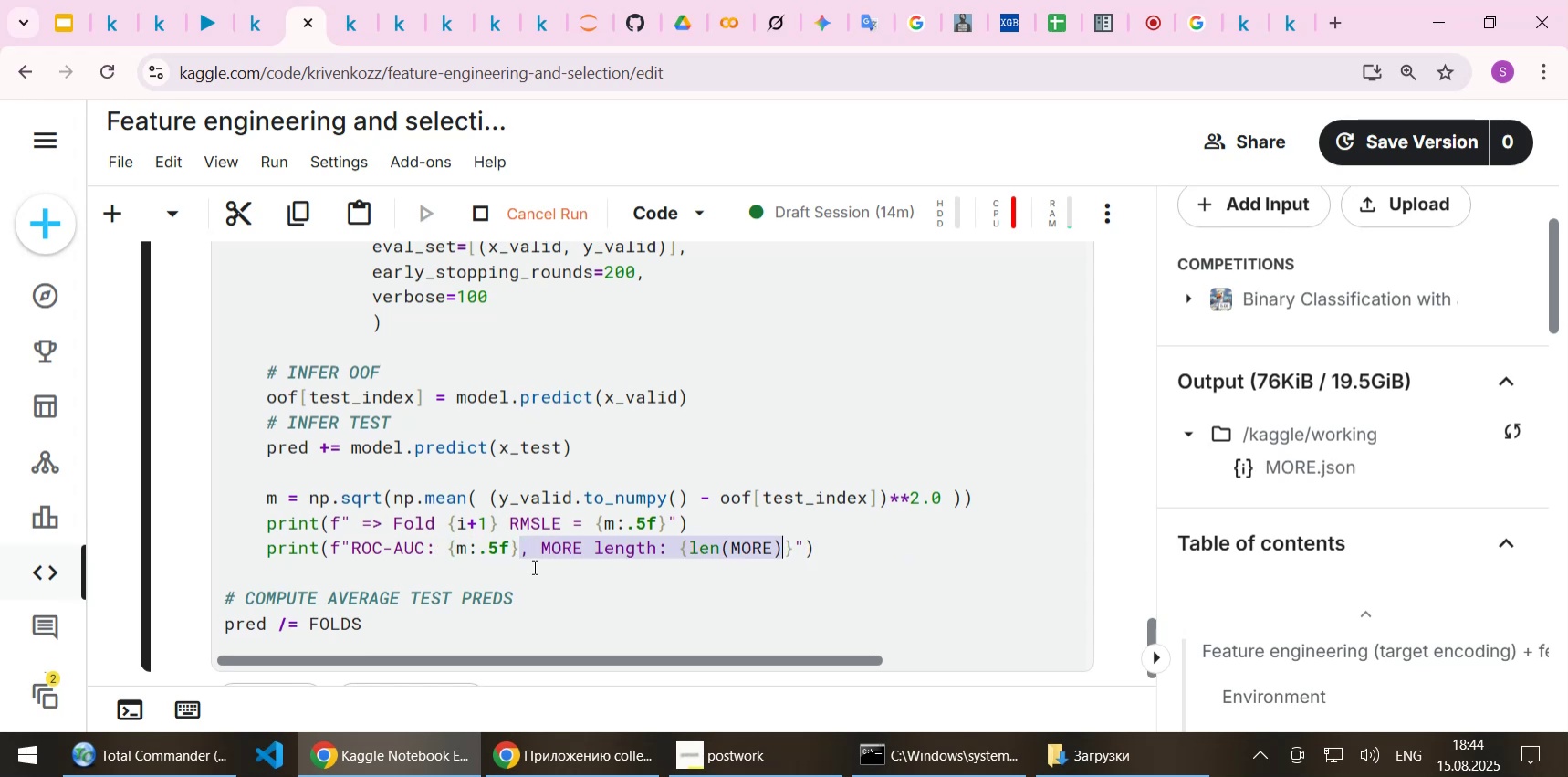 
key(Shift+ArrowRight)
 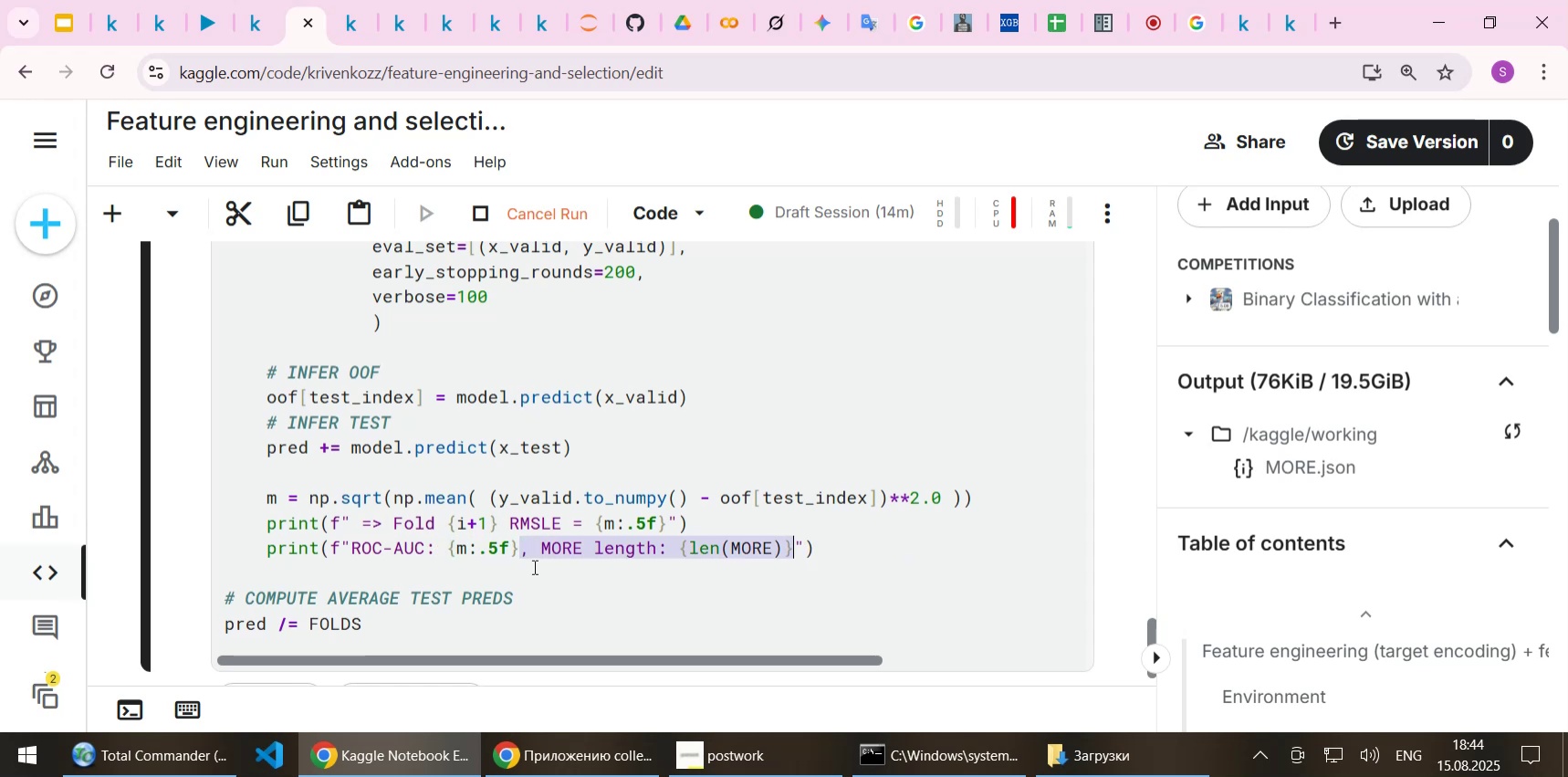 
key(Delete)
 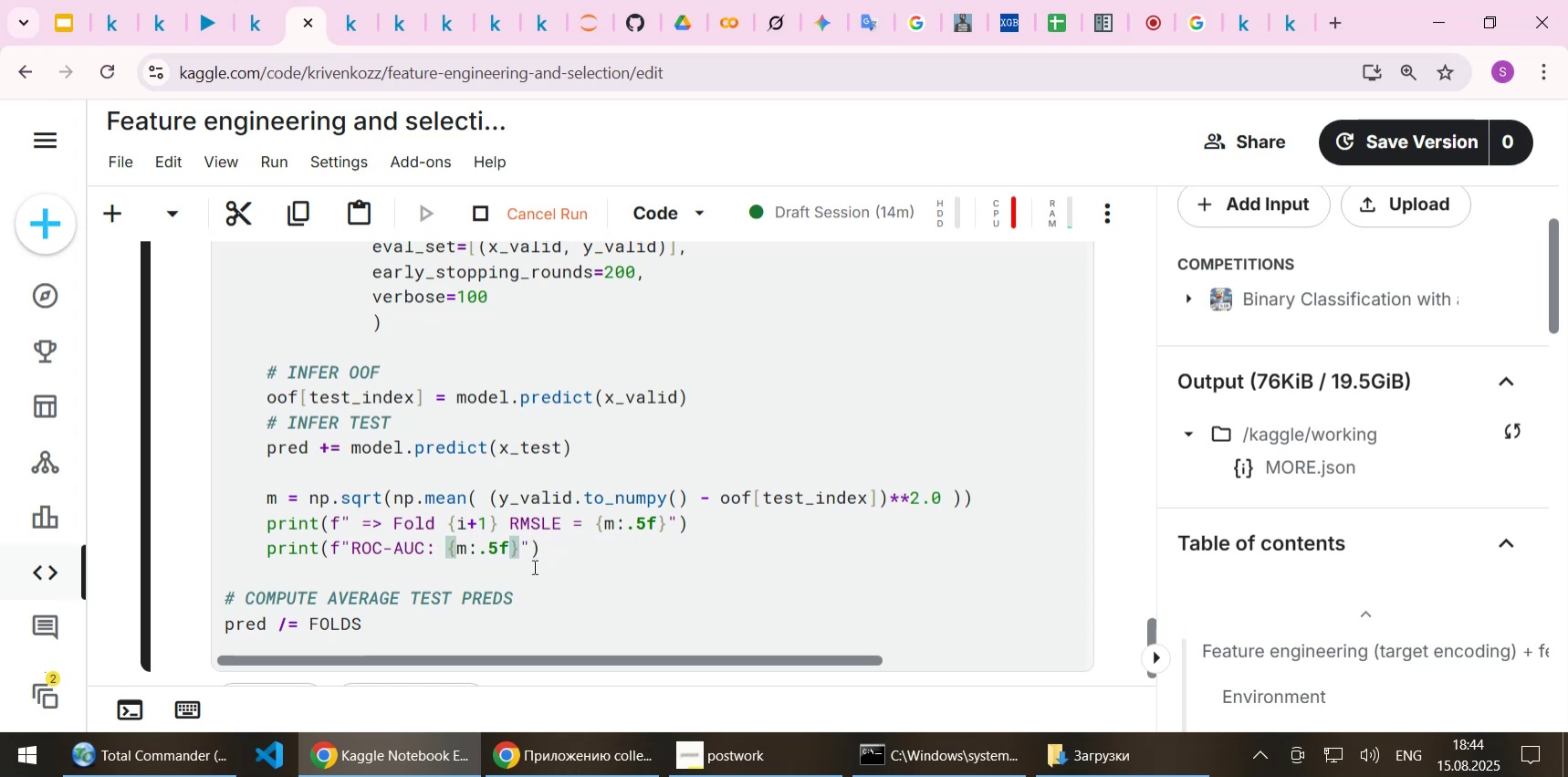 
key(Control+S)
 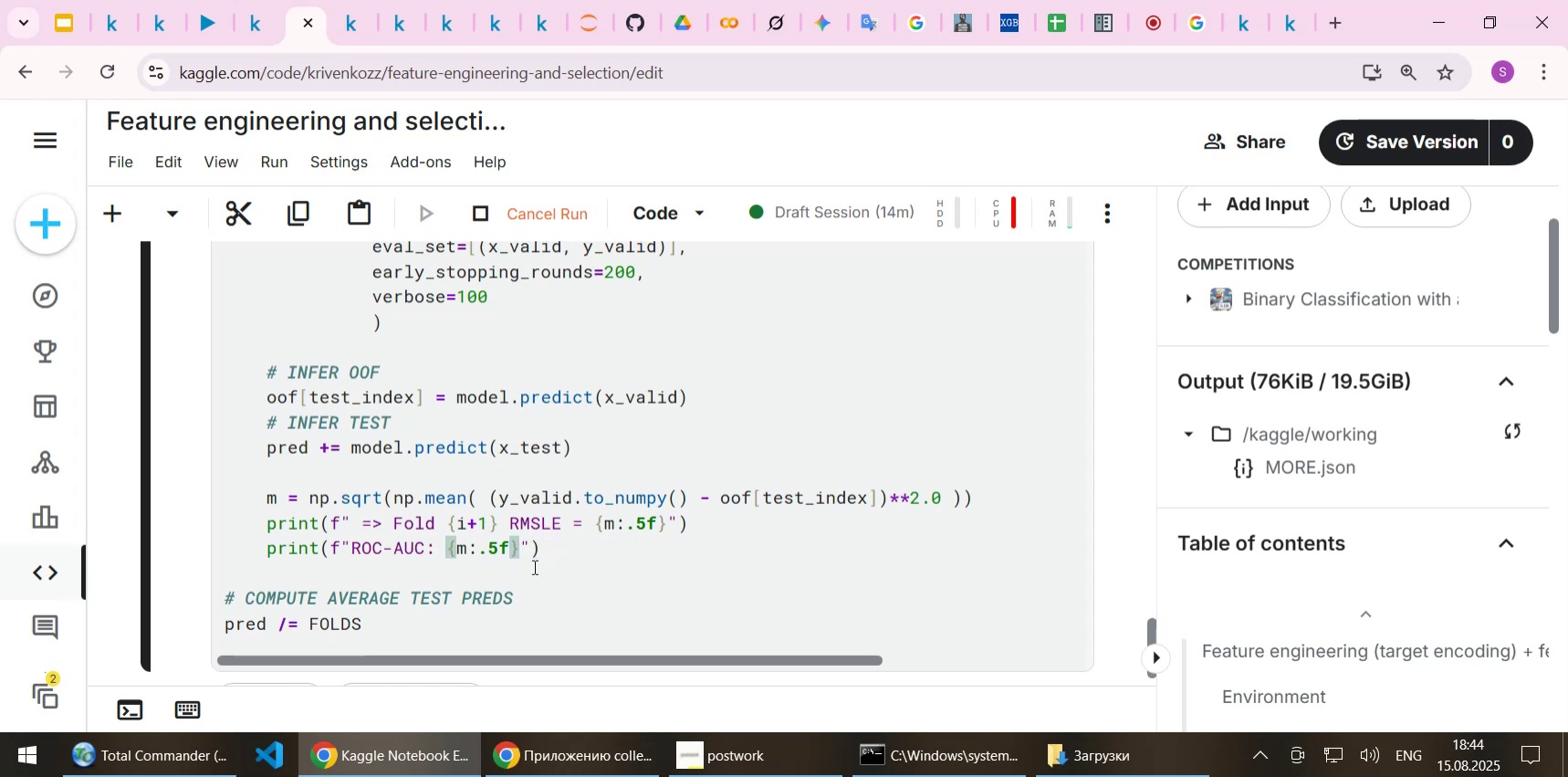 
key(ArrowLeft)
 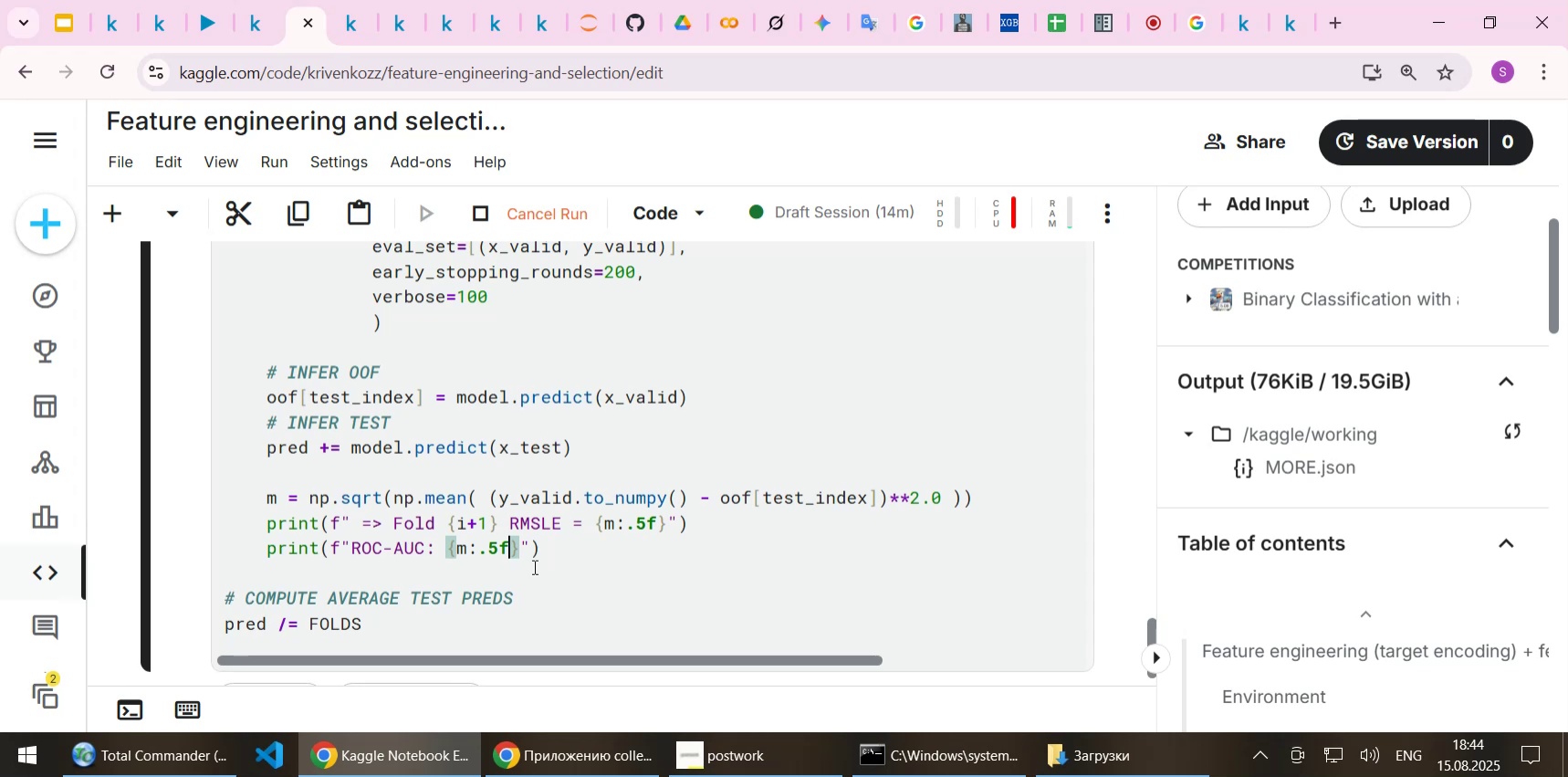 
key(End)
 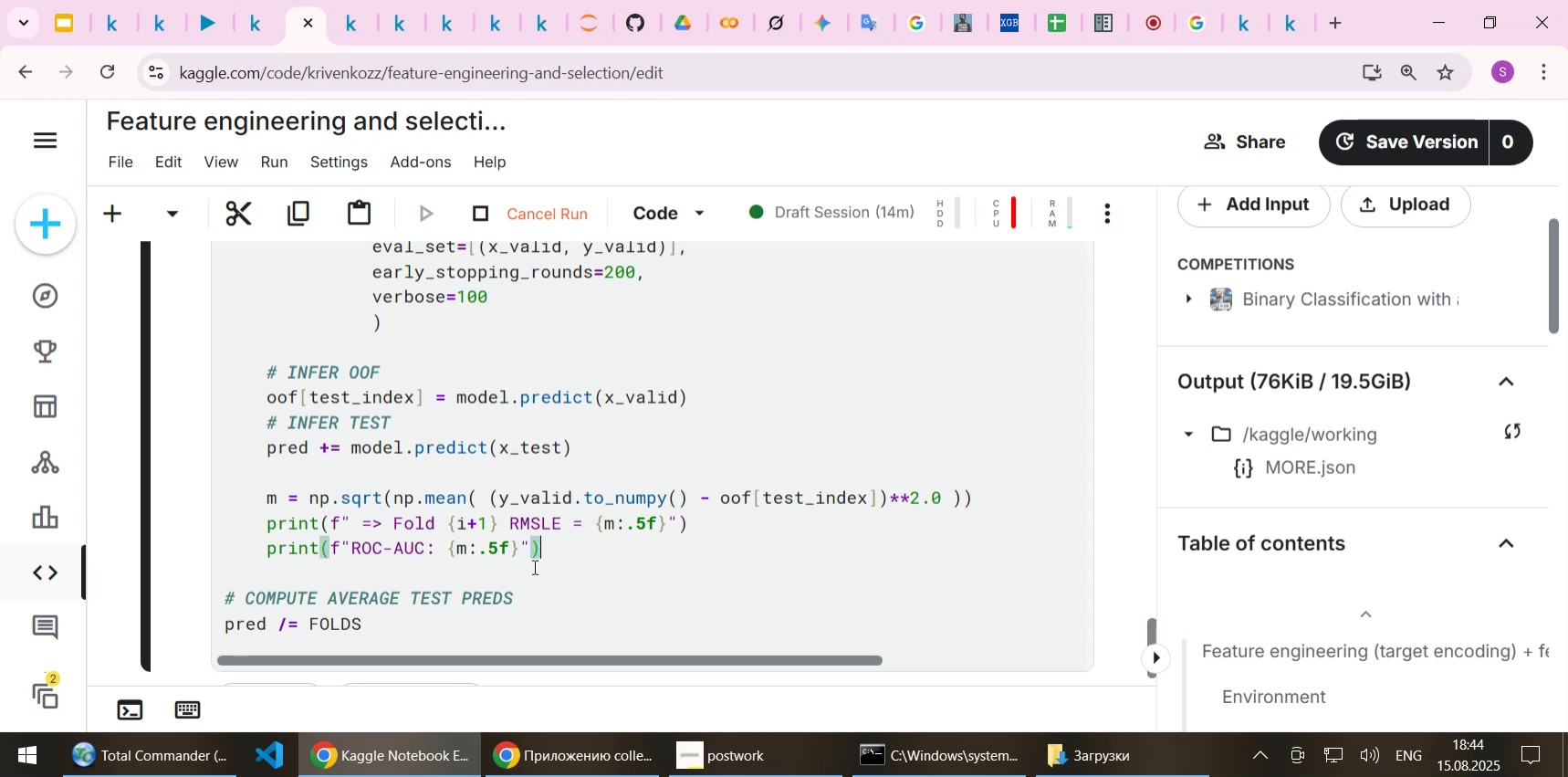 
key(ArrowUp)
 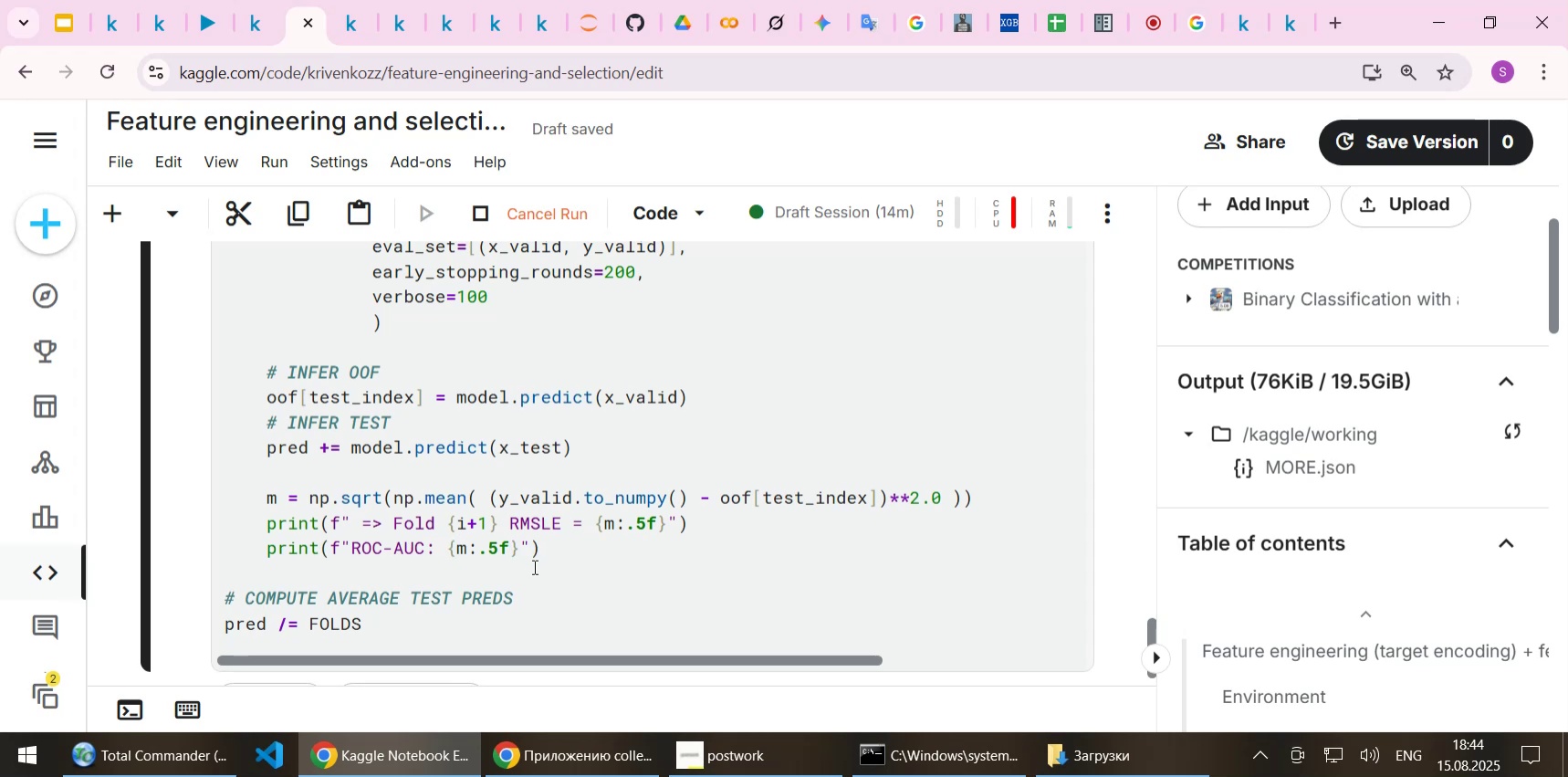 
hold_key(key=ArrowLeft, duration=1.02)
 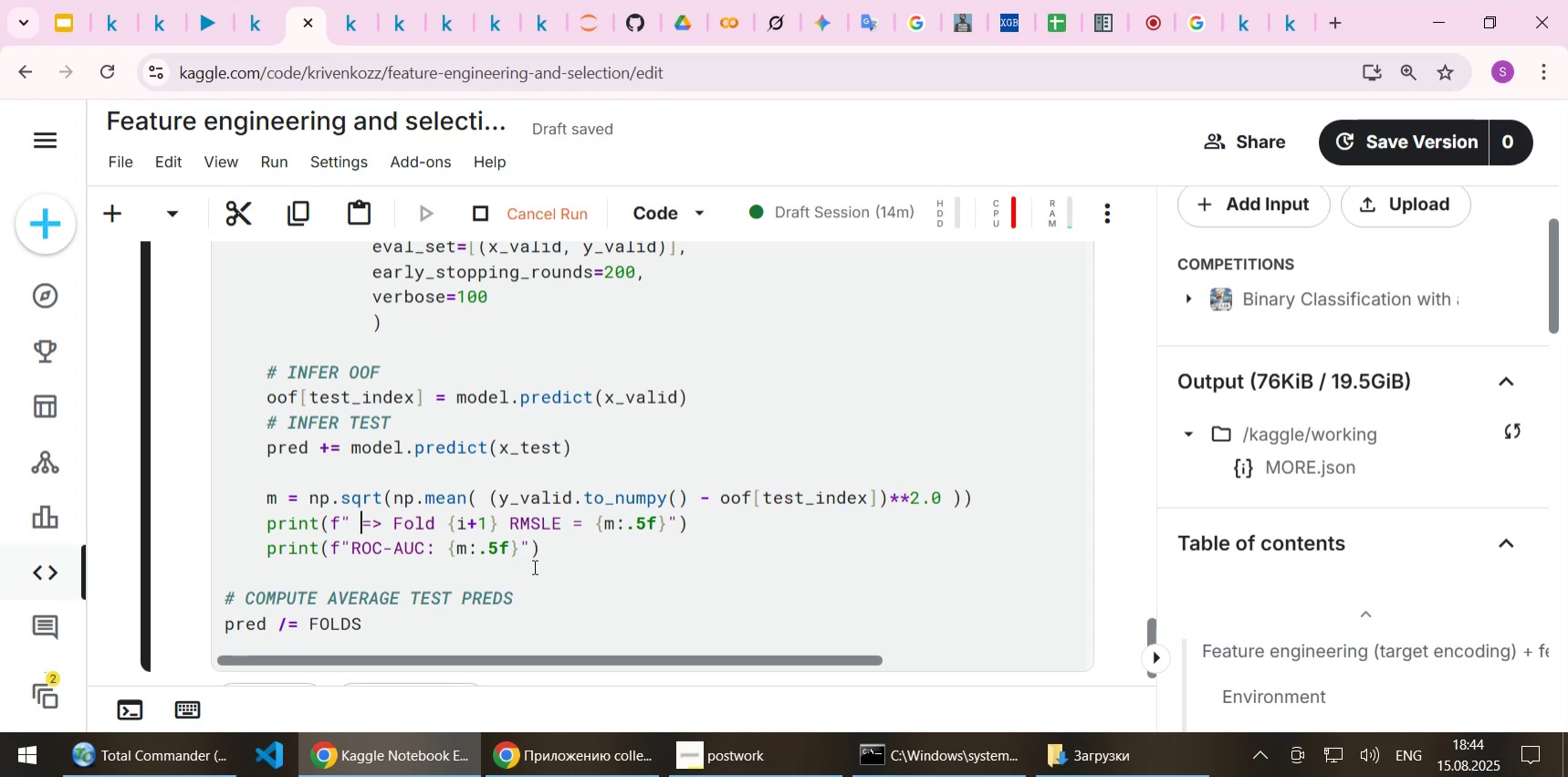 
key(ArrowDown)
 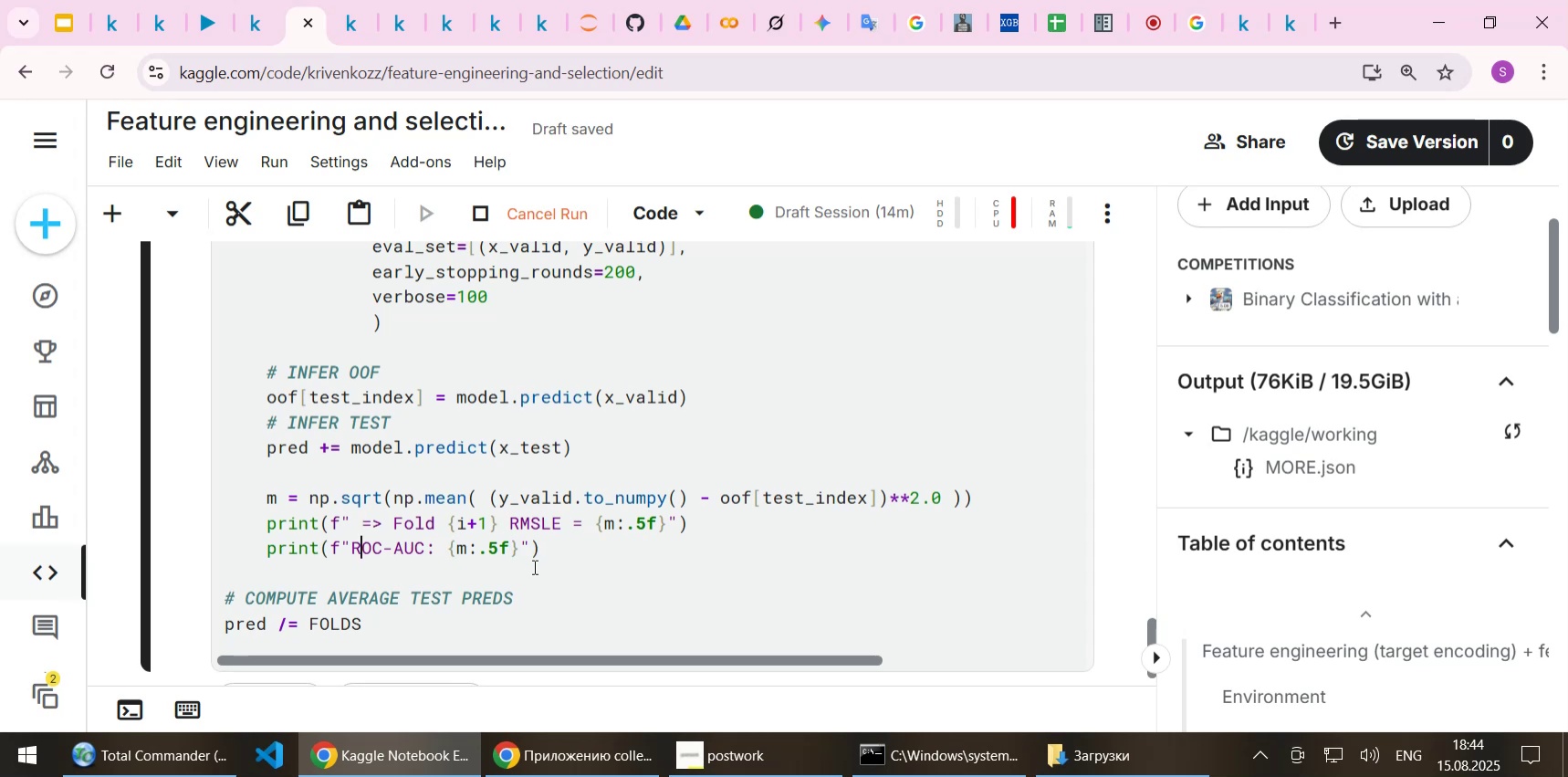 
key(ArrowUp)
 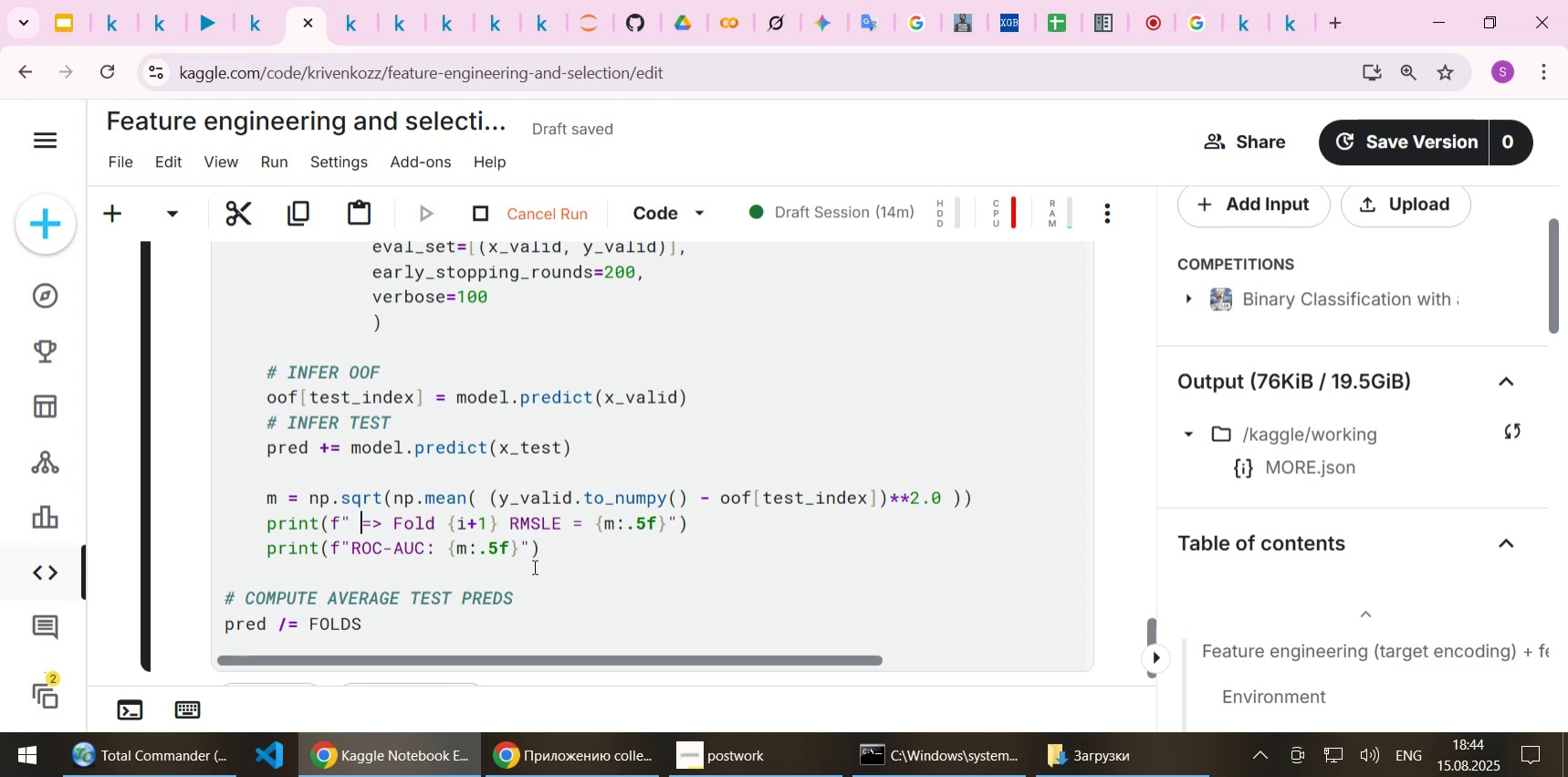 
key(ArrowRight)
 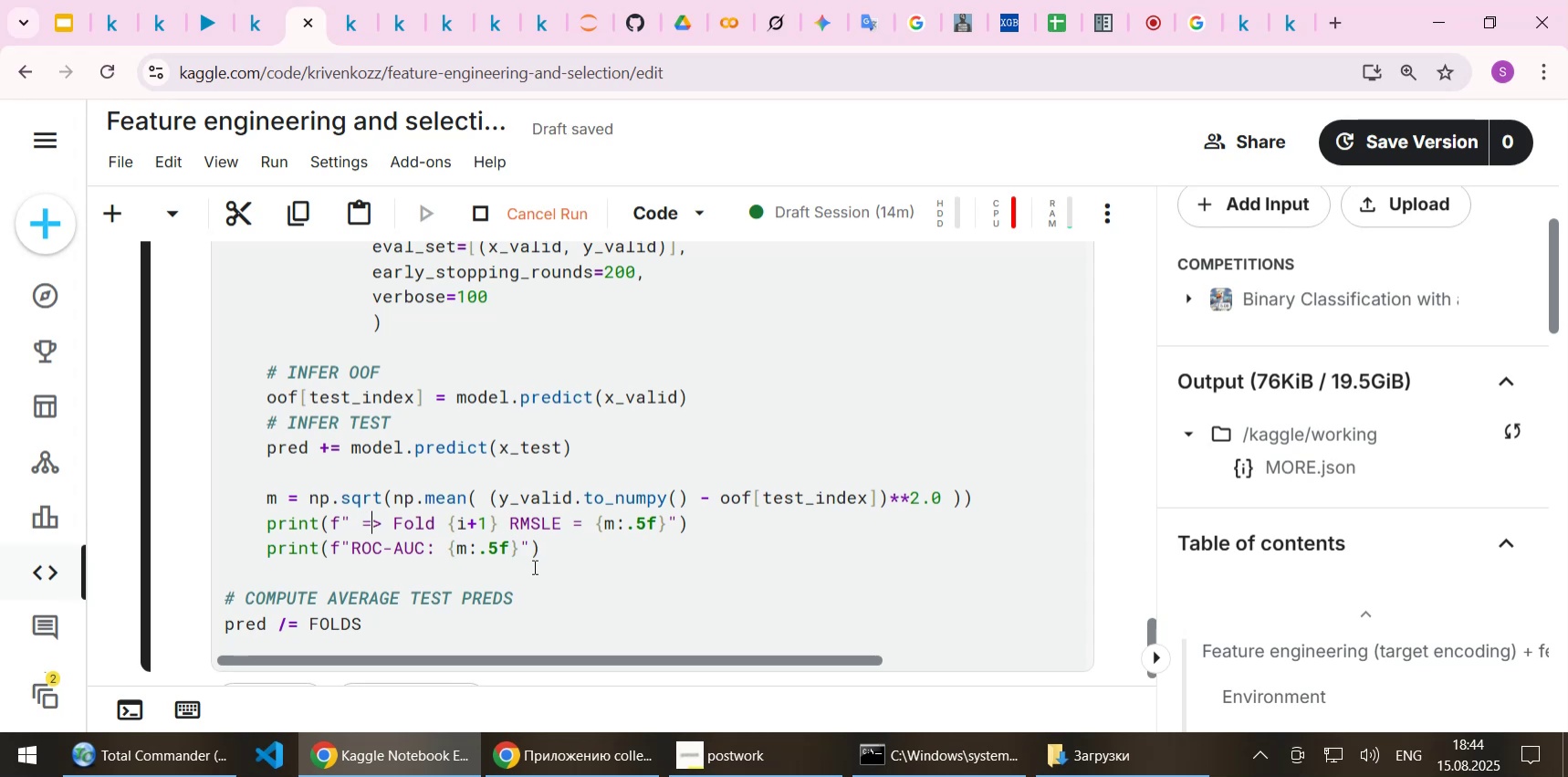 
key(ArrowRight)
 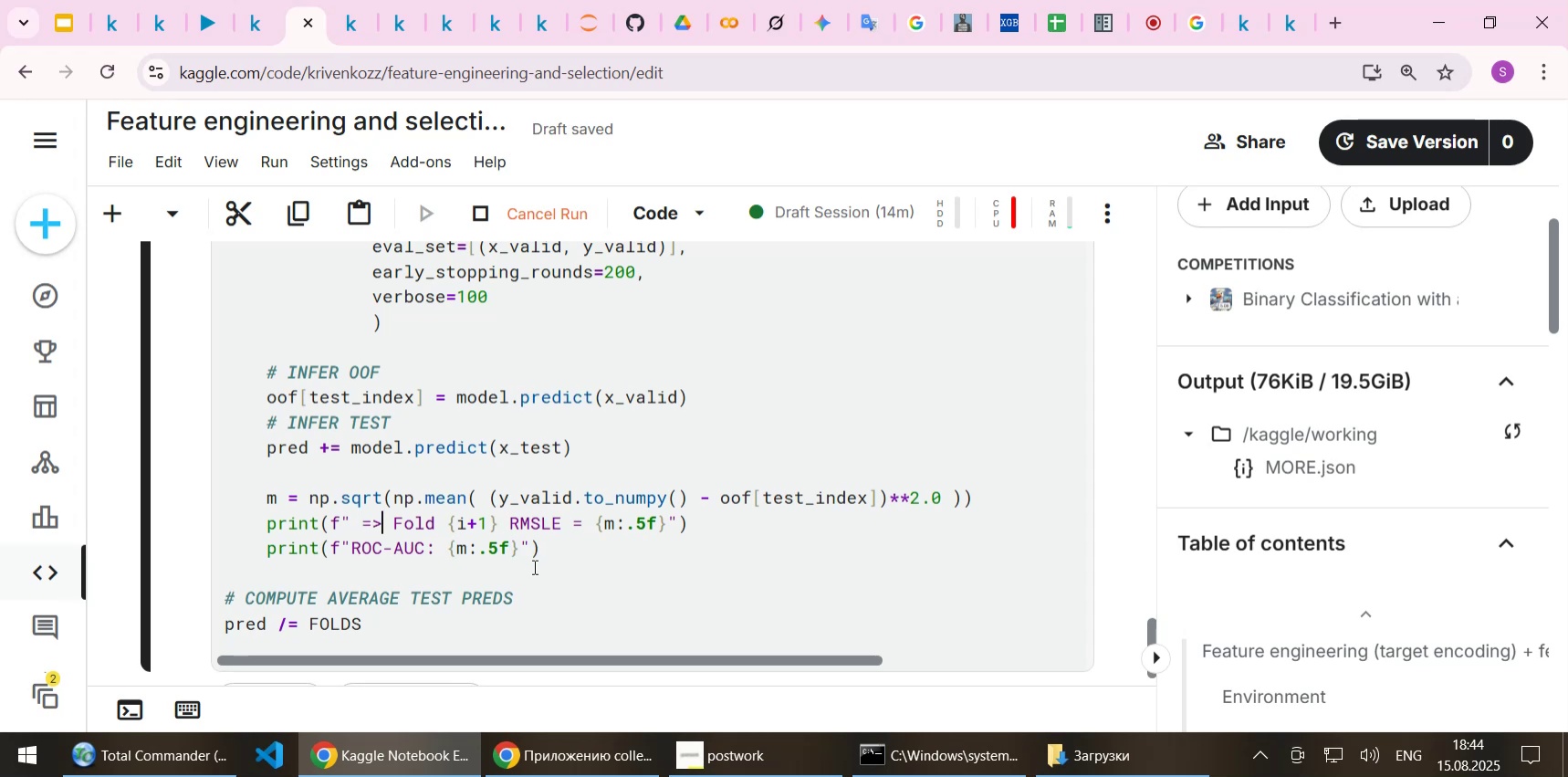 
key(ArrowRight)
 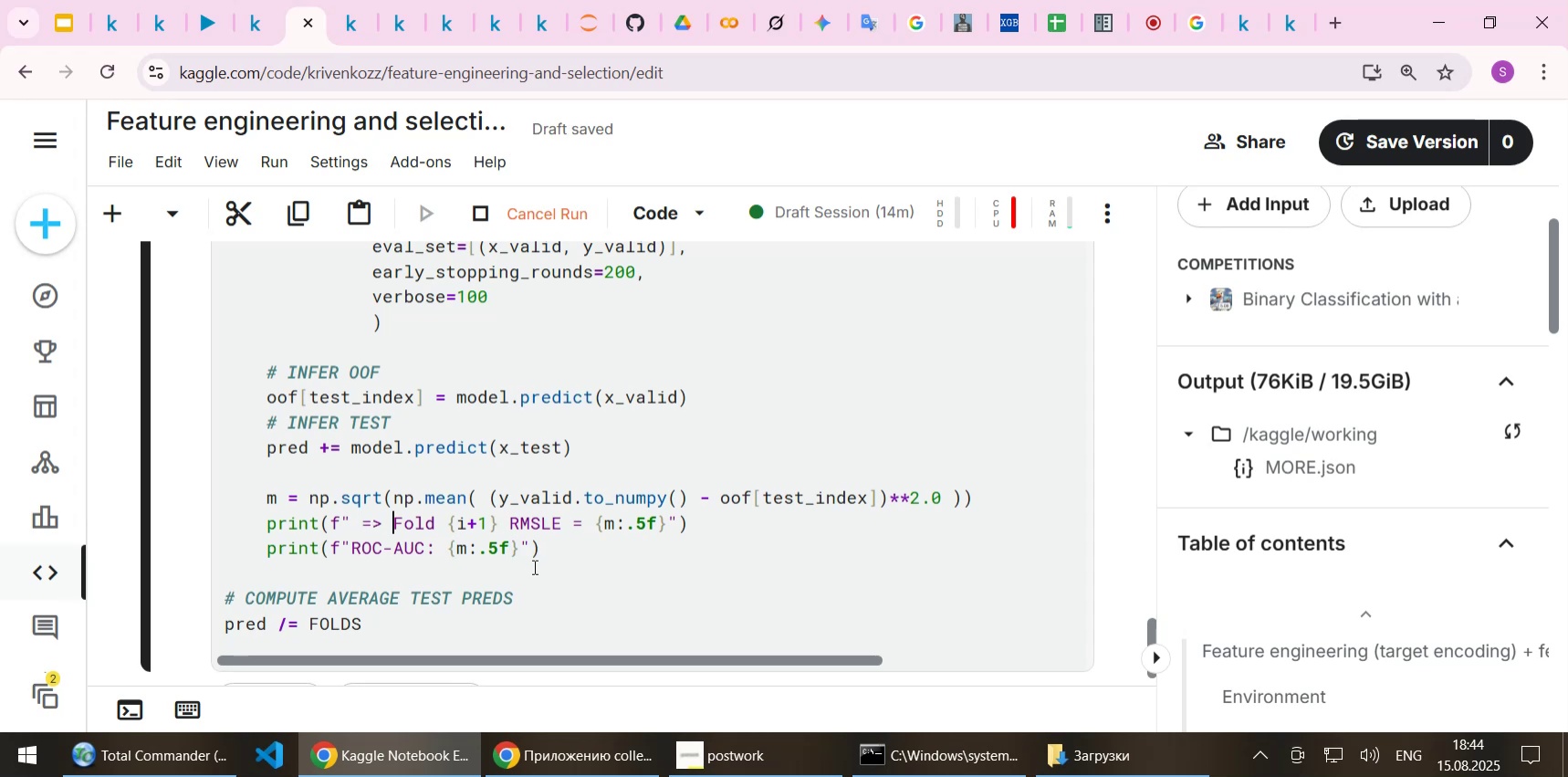 
hold_key(key=ShiftLeft, duration=1.22)
 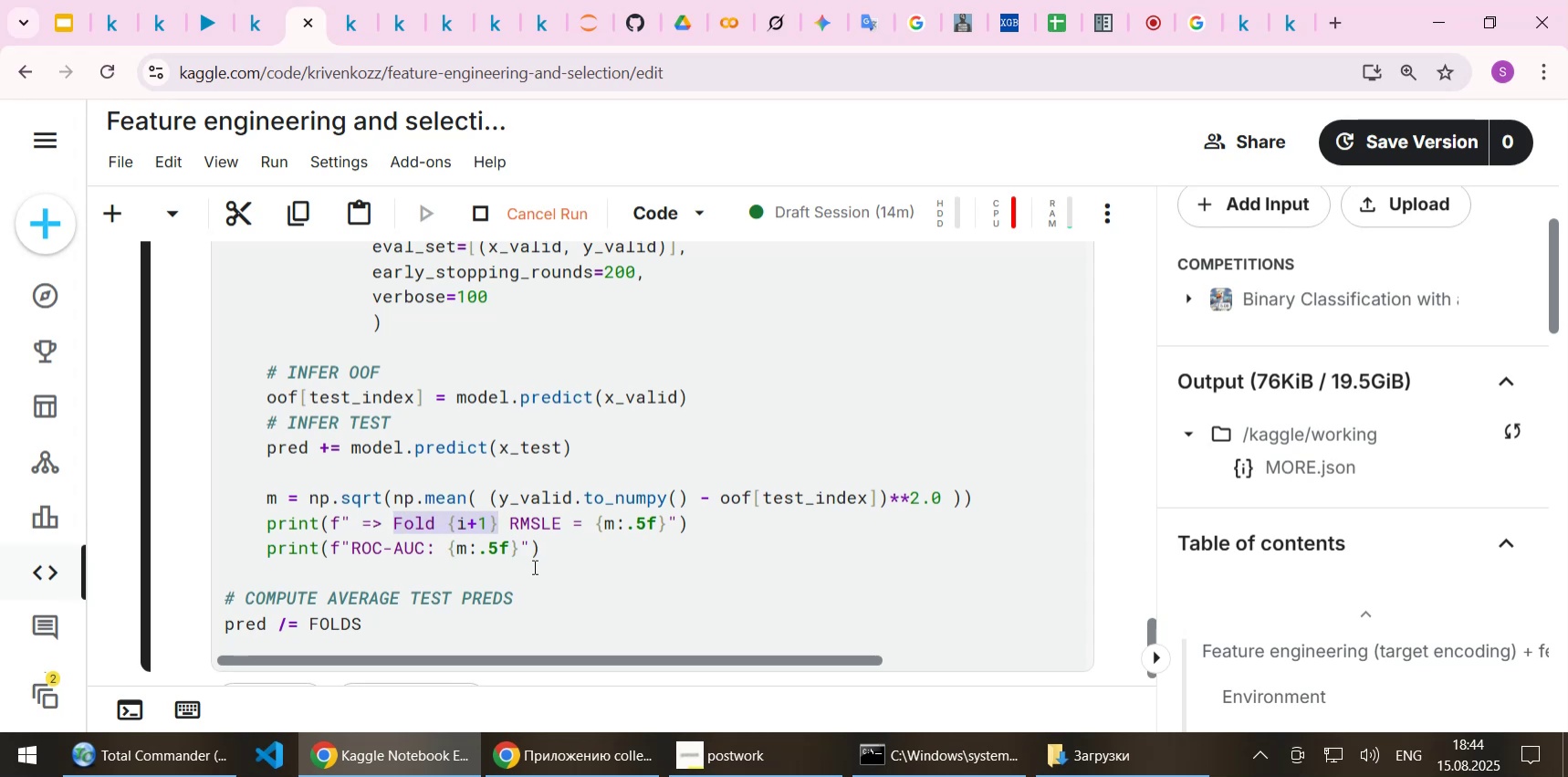 
hold_key(key=ArrowRight, duration=0.8)
 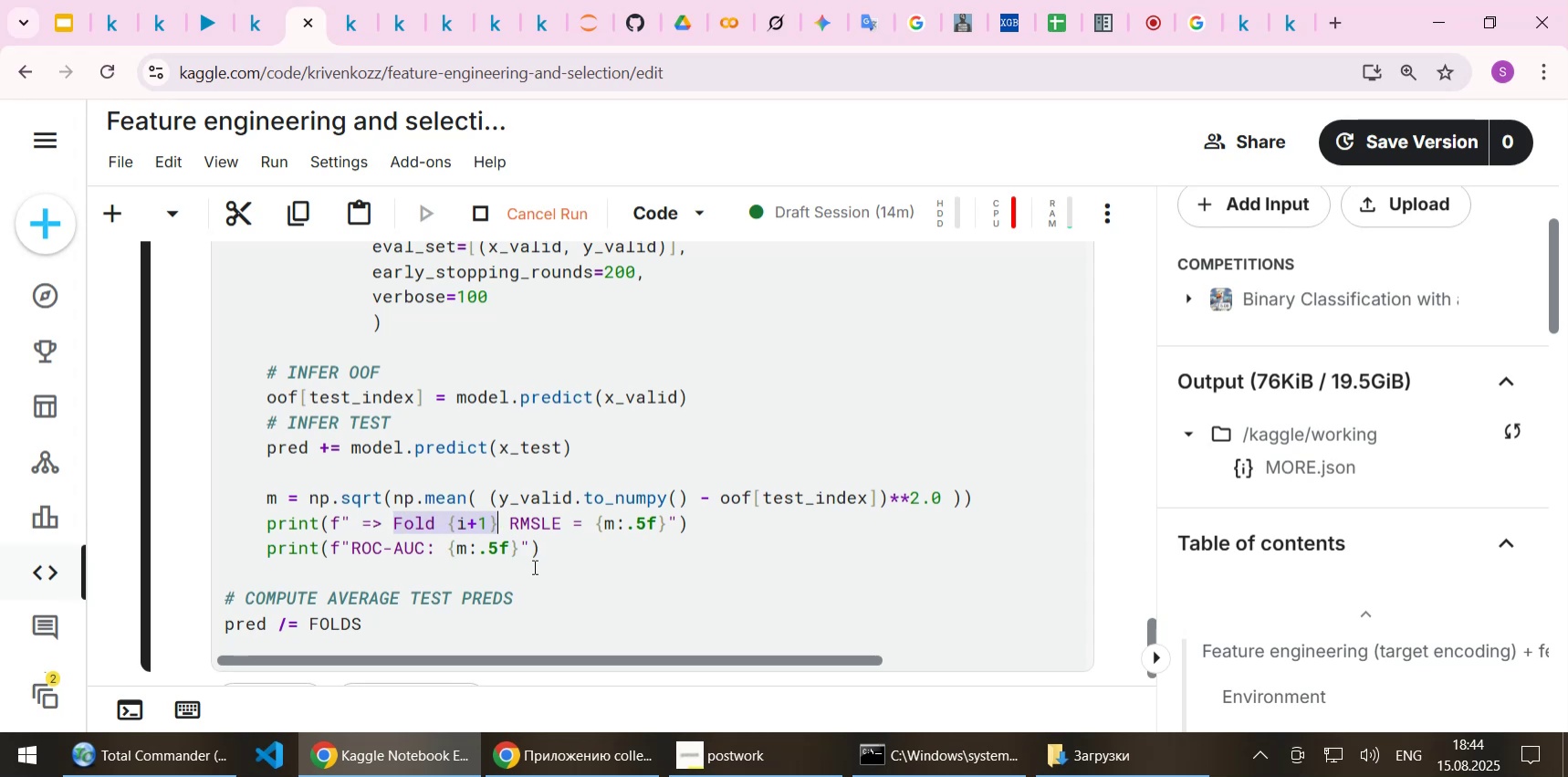 
key(Control+C)
 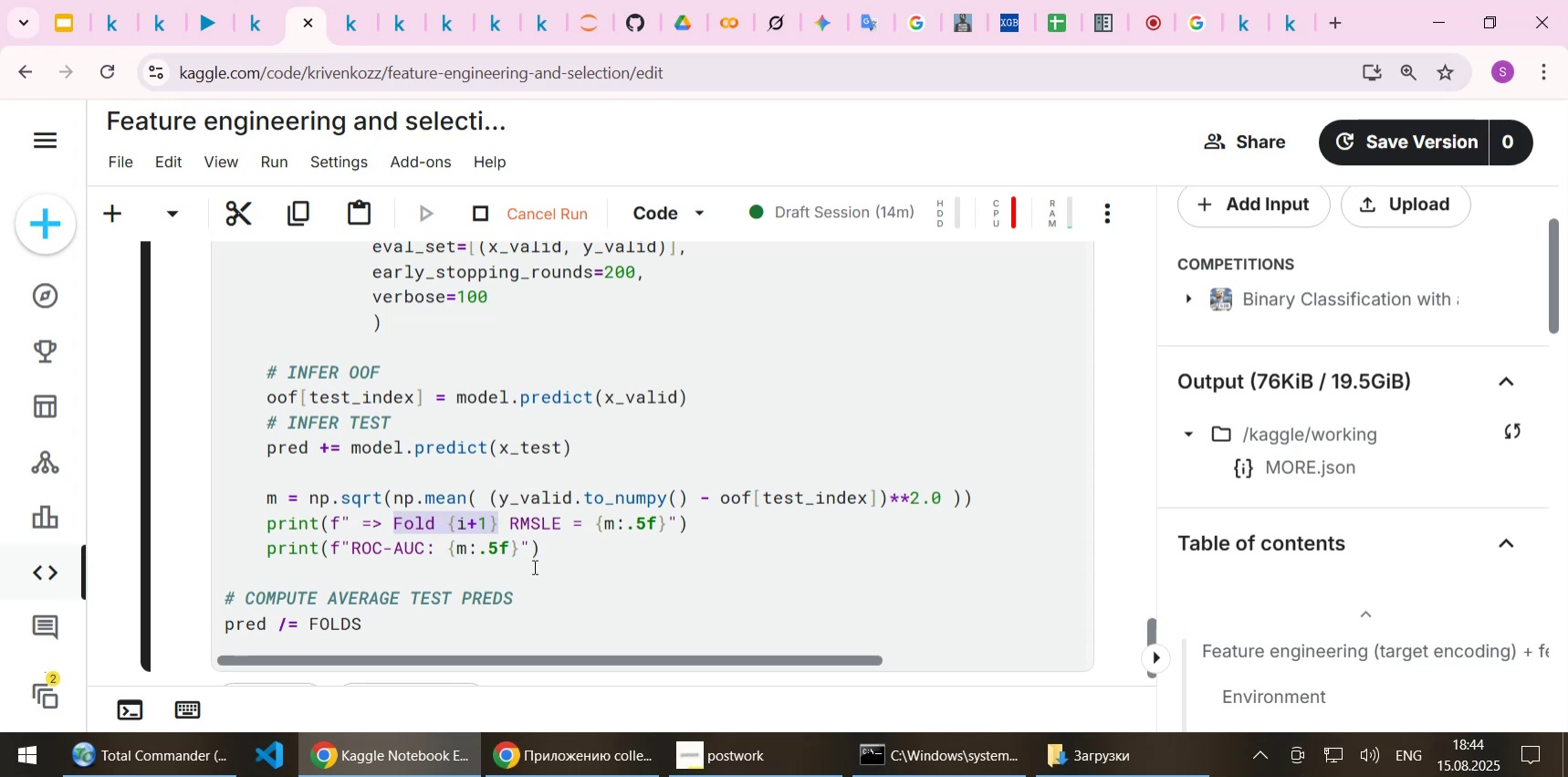 
key(ArrowDown)
 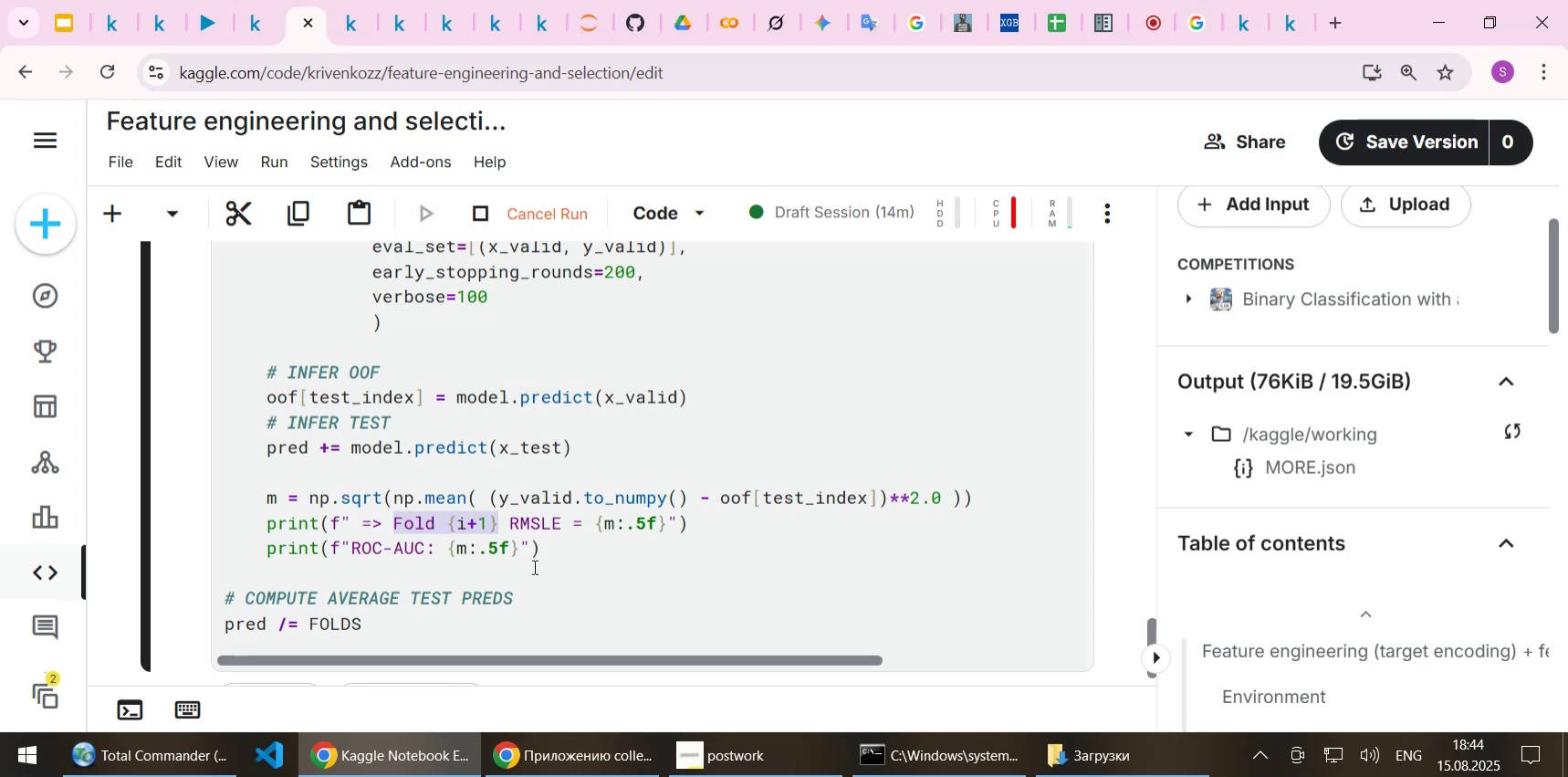 
hold_key(key=ArrowLeft, duration=0.92)
 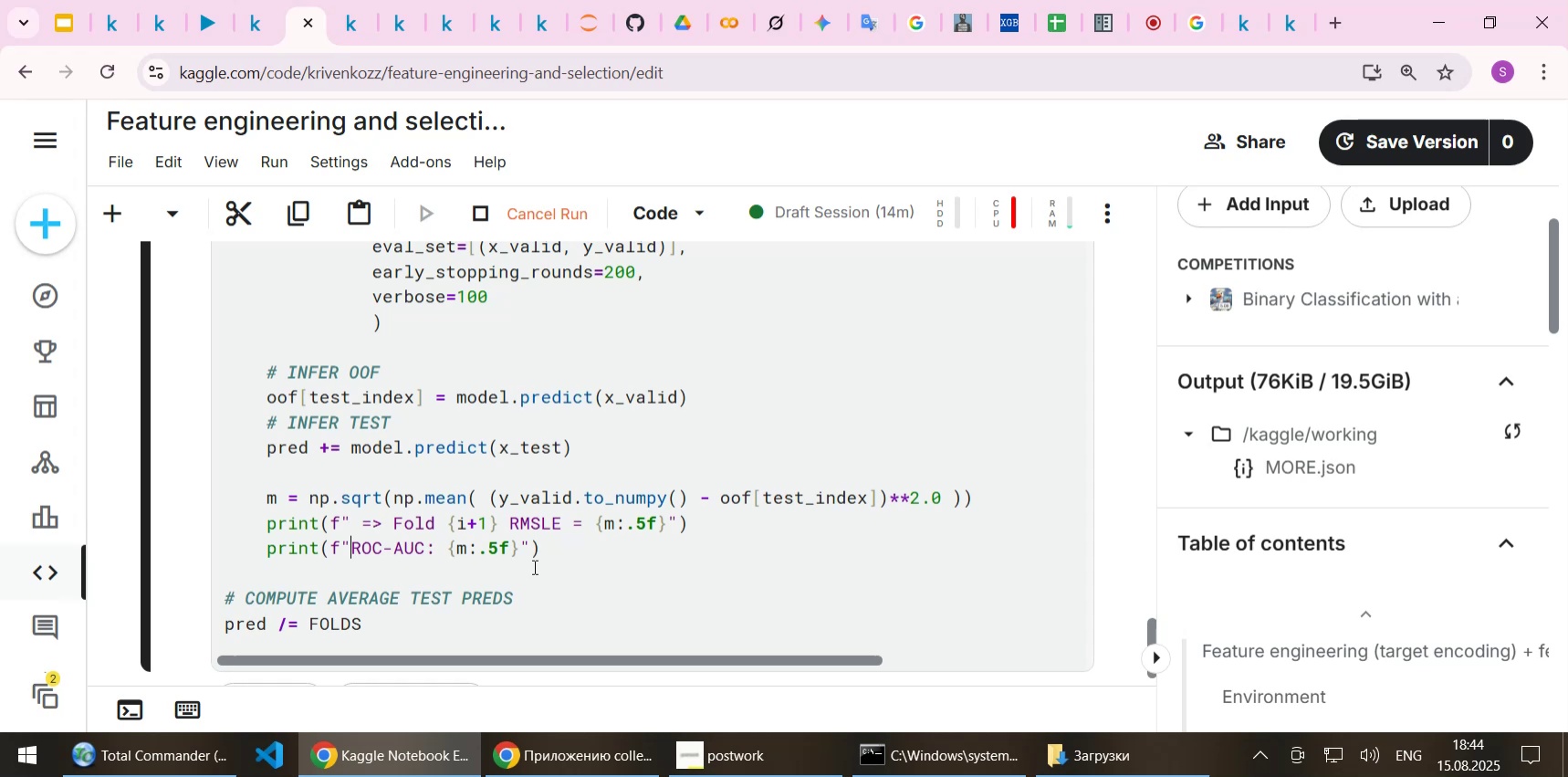 
key(ArrowDown)
 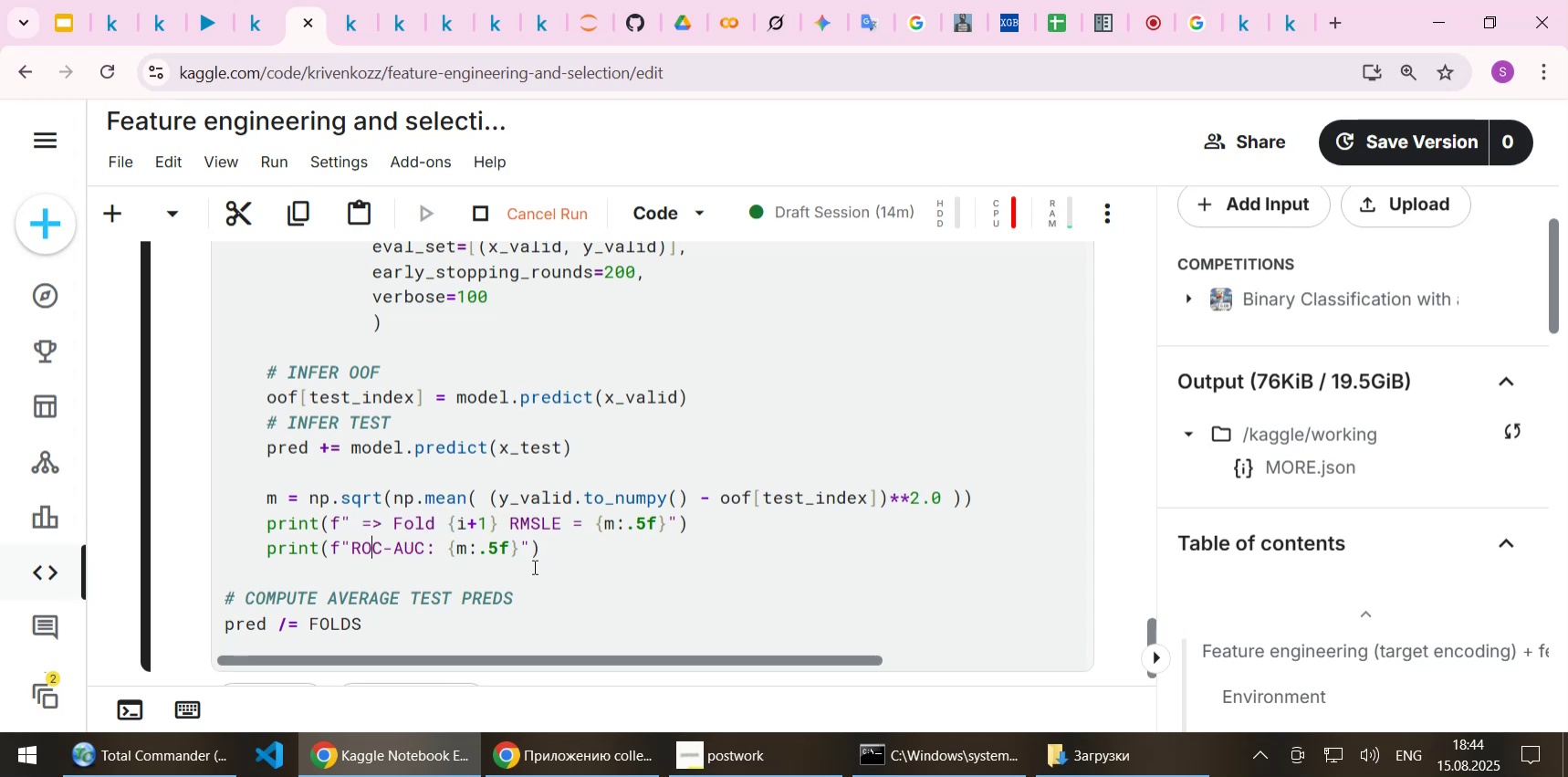 
key(ArrowLeft)
 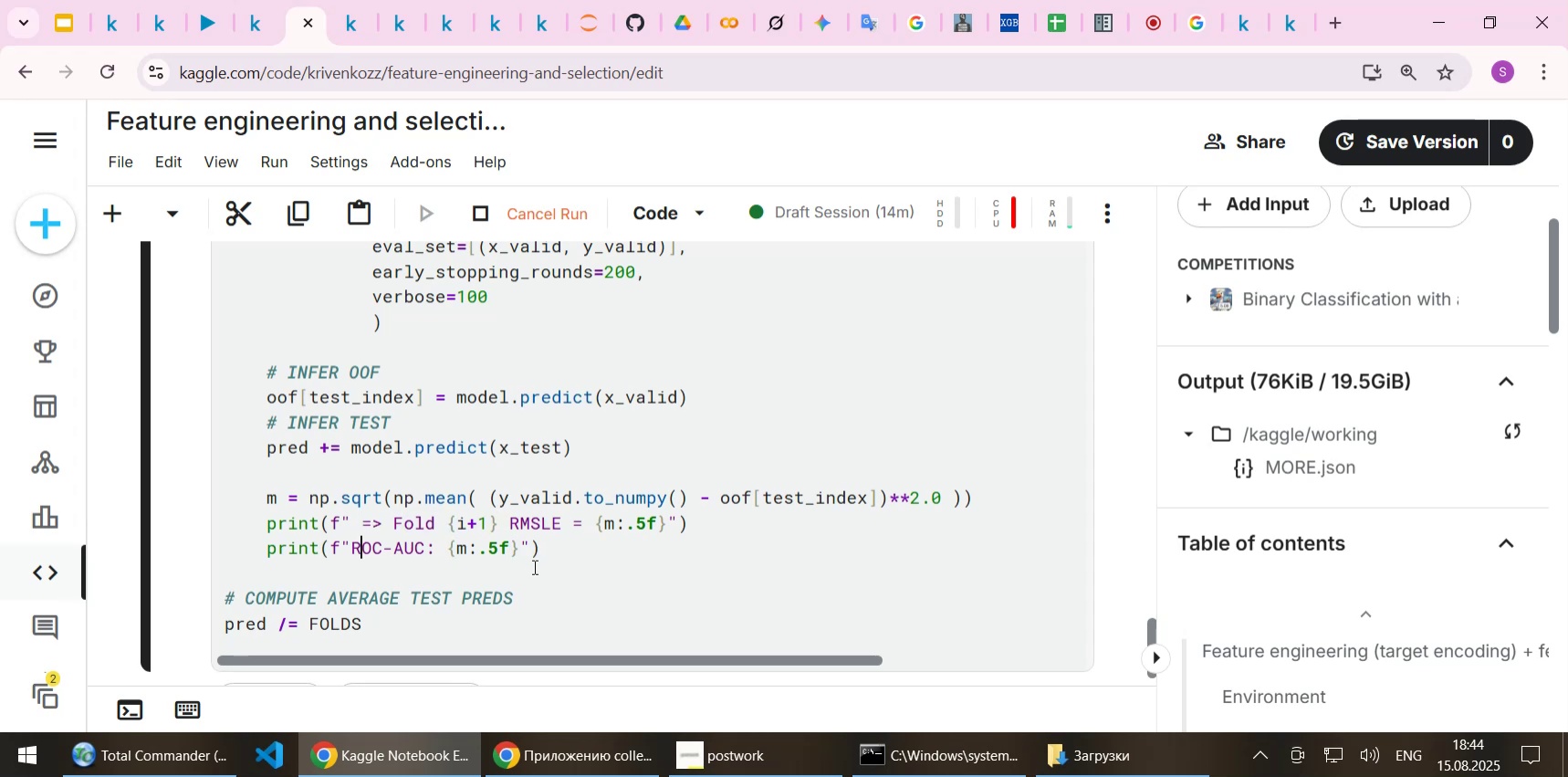 
key(ArrowLeft)
 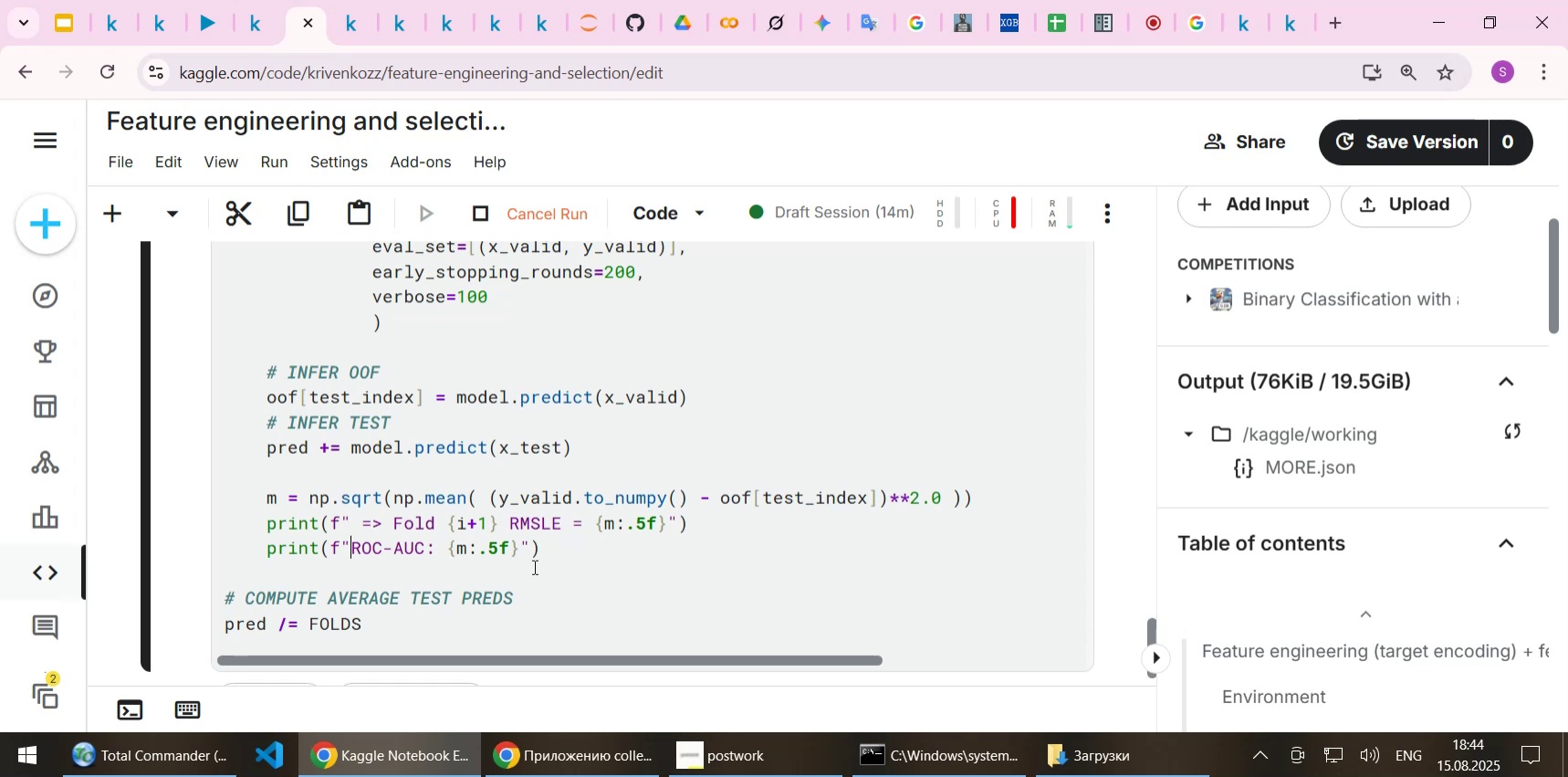 
key(Control+ControlLeft)
 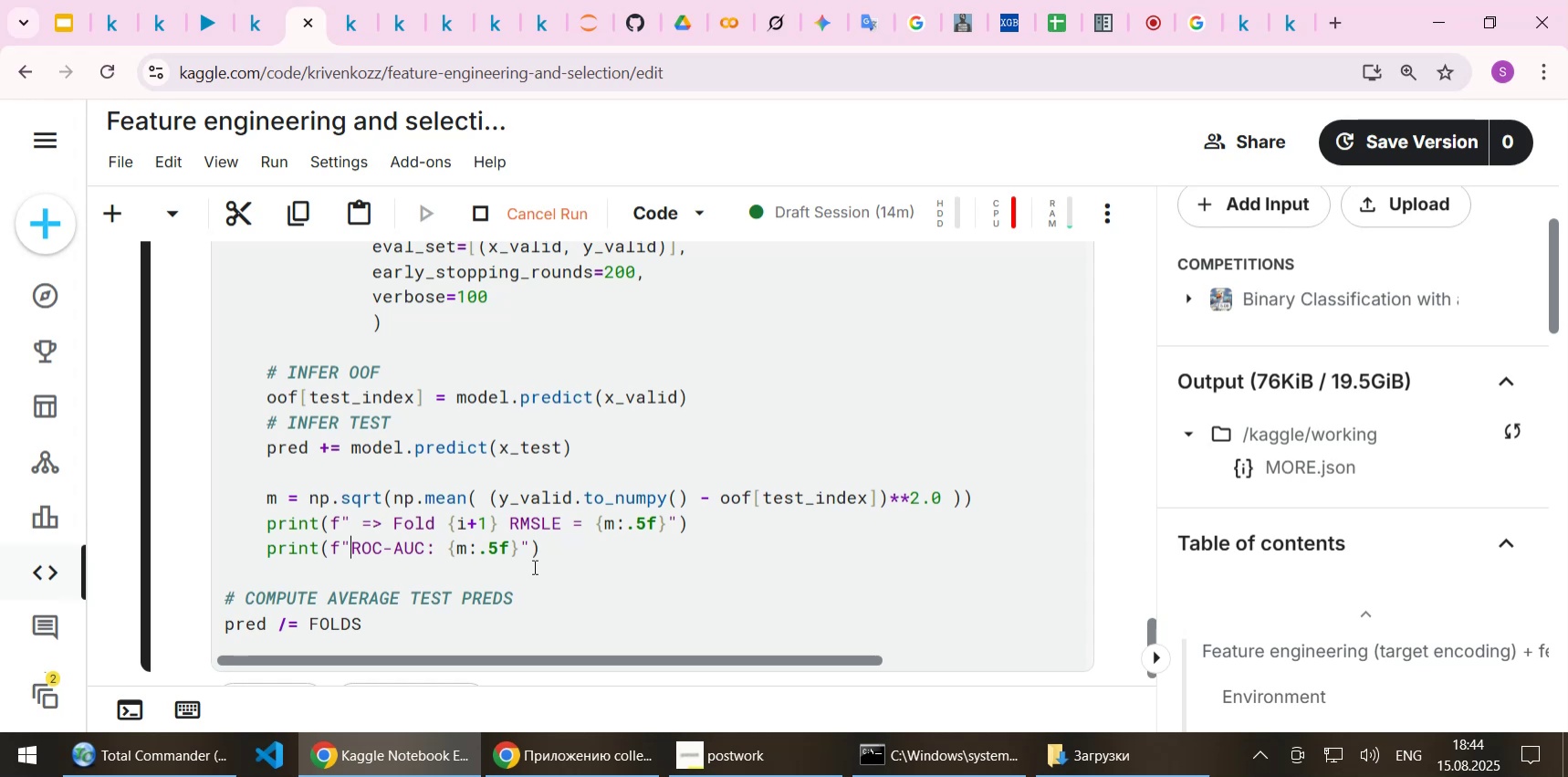 
key(Control+V)
 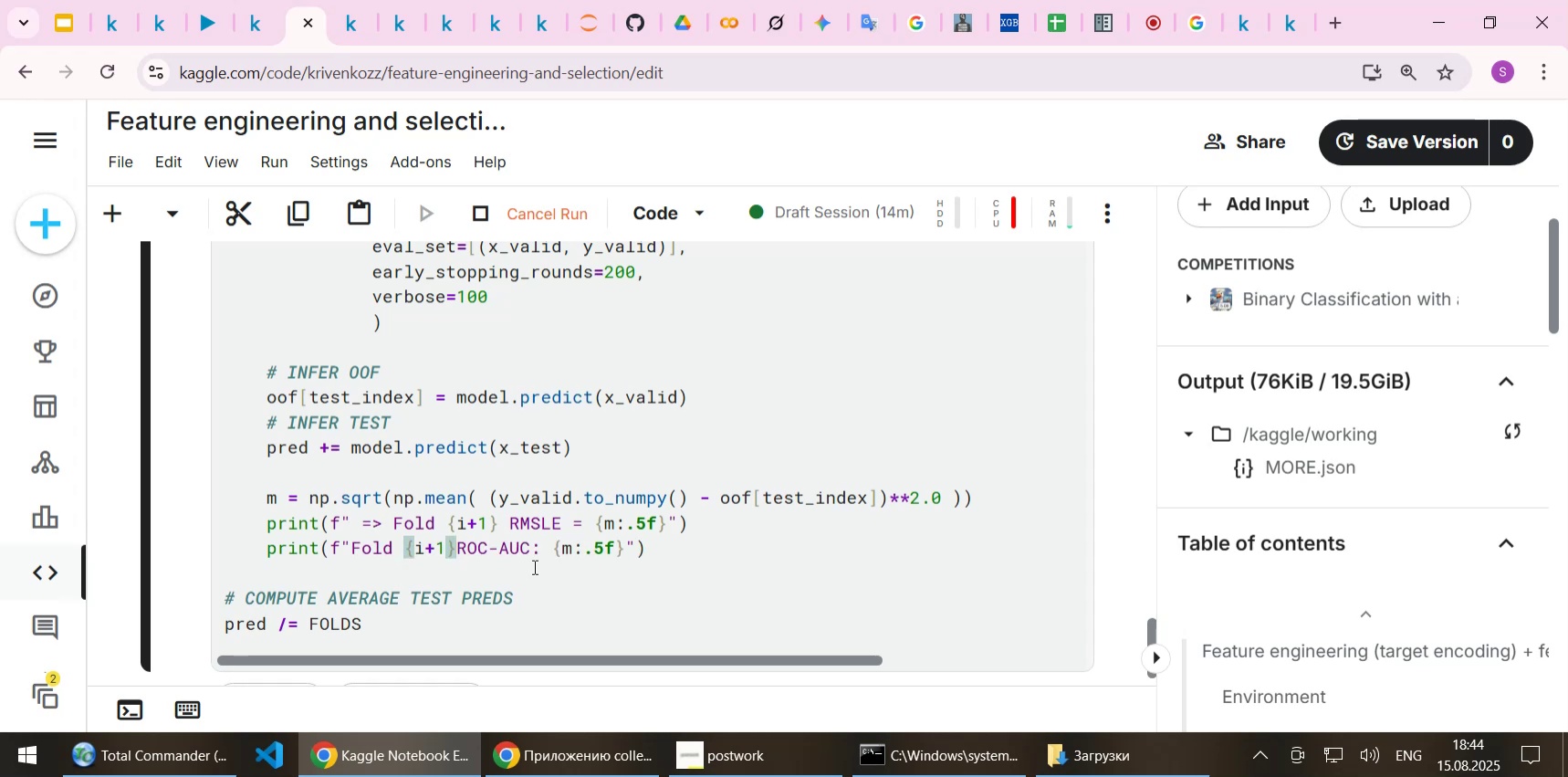 
key(Comma)
 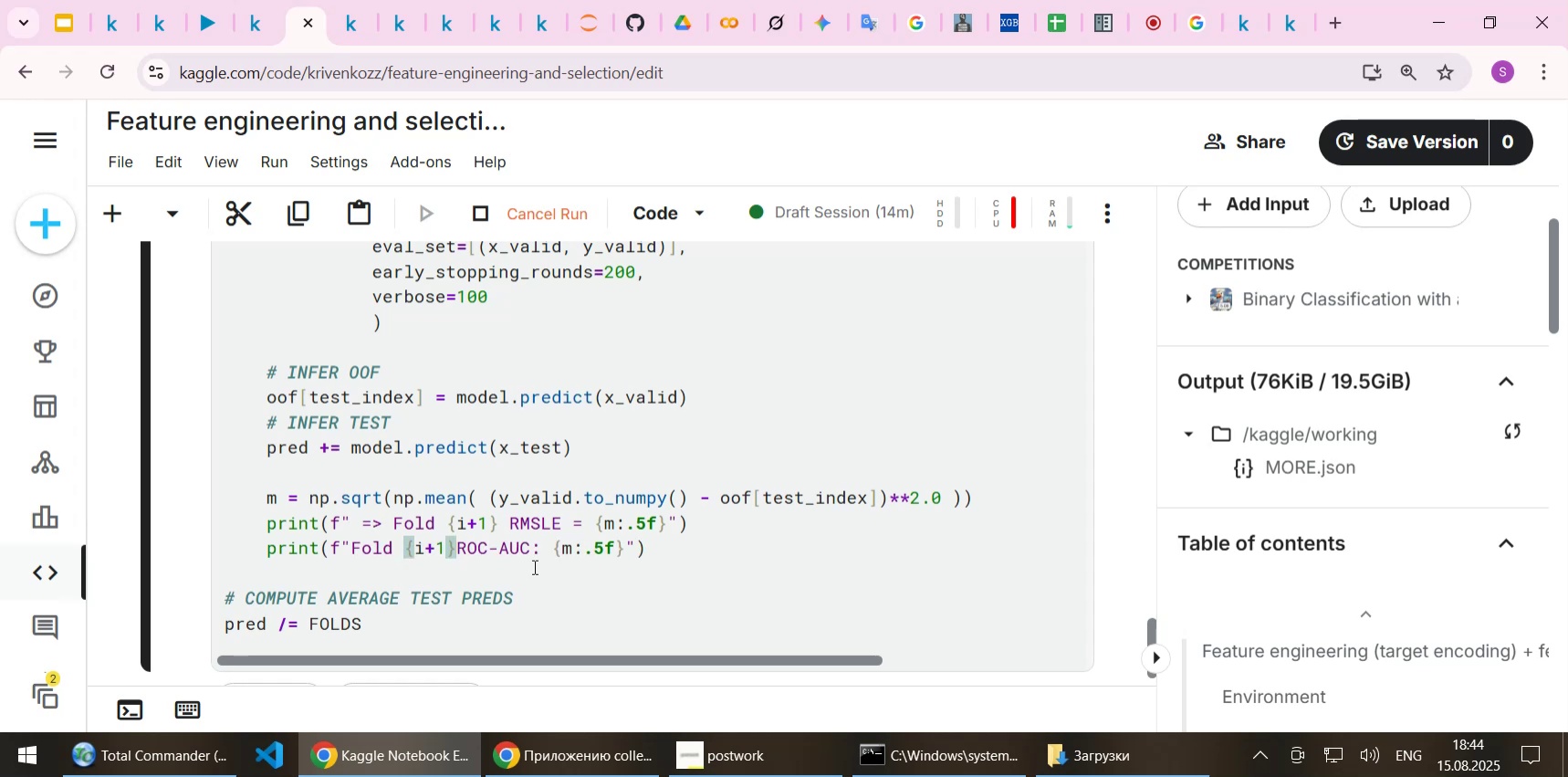 
key(Space)
 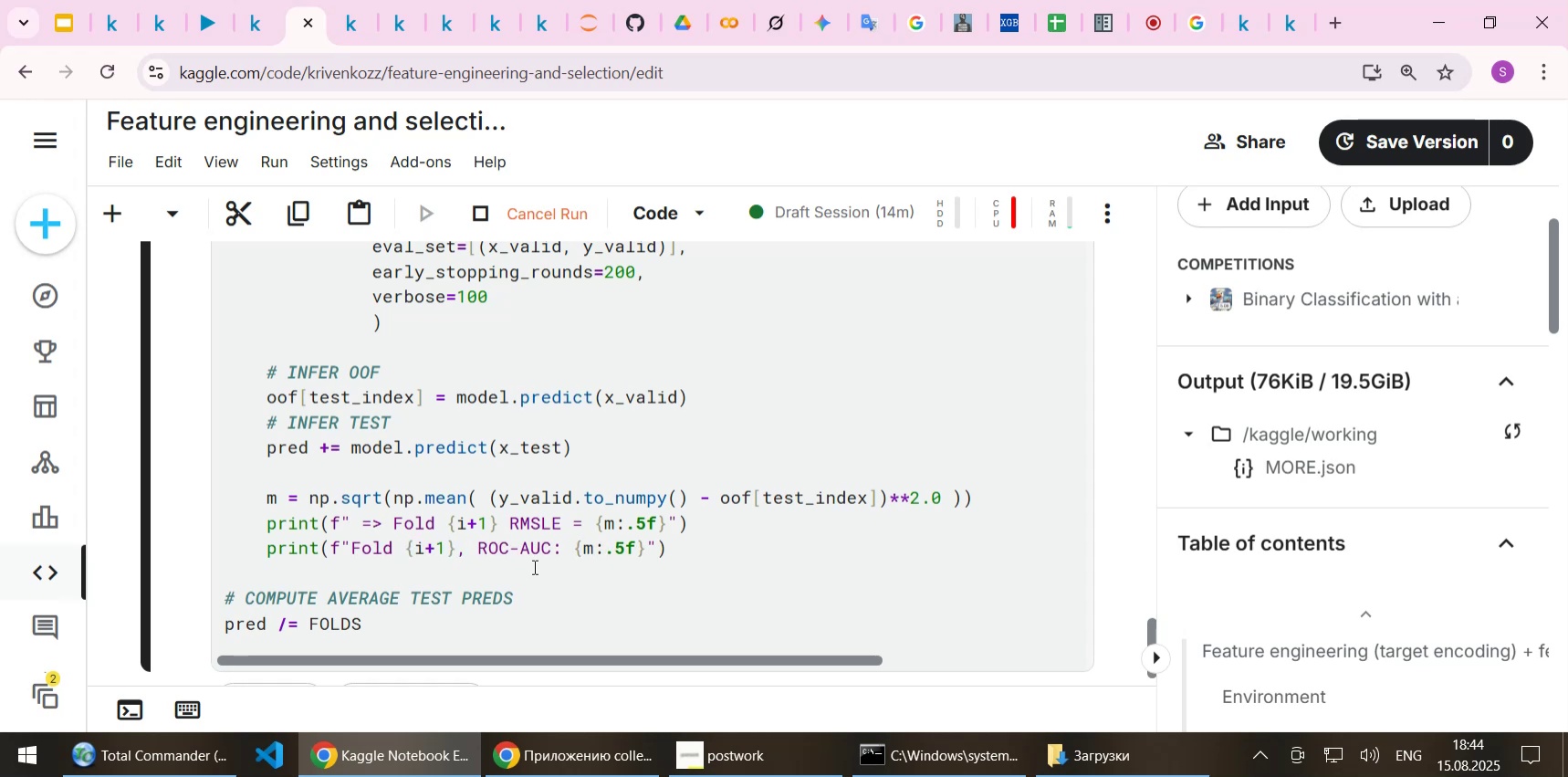 
hold_key(key=ArrowLeft, duration=0.7)
 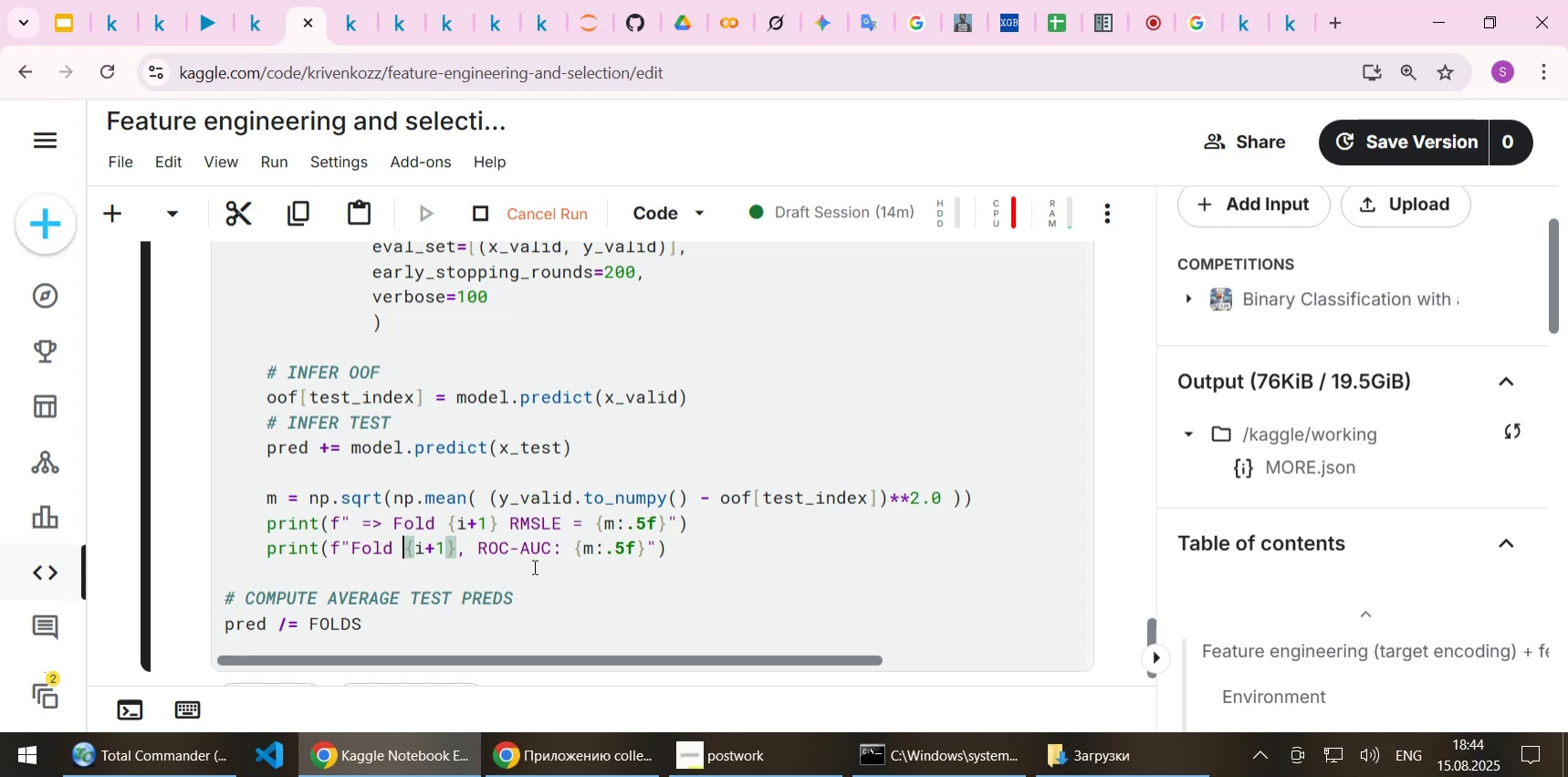 
key(ArrowLeft)
 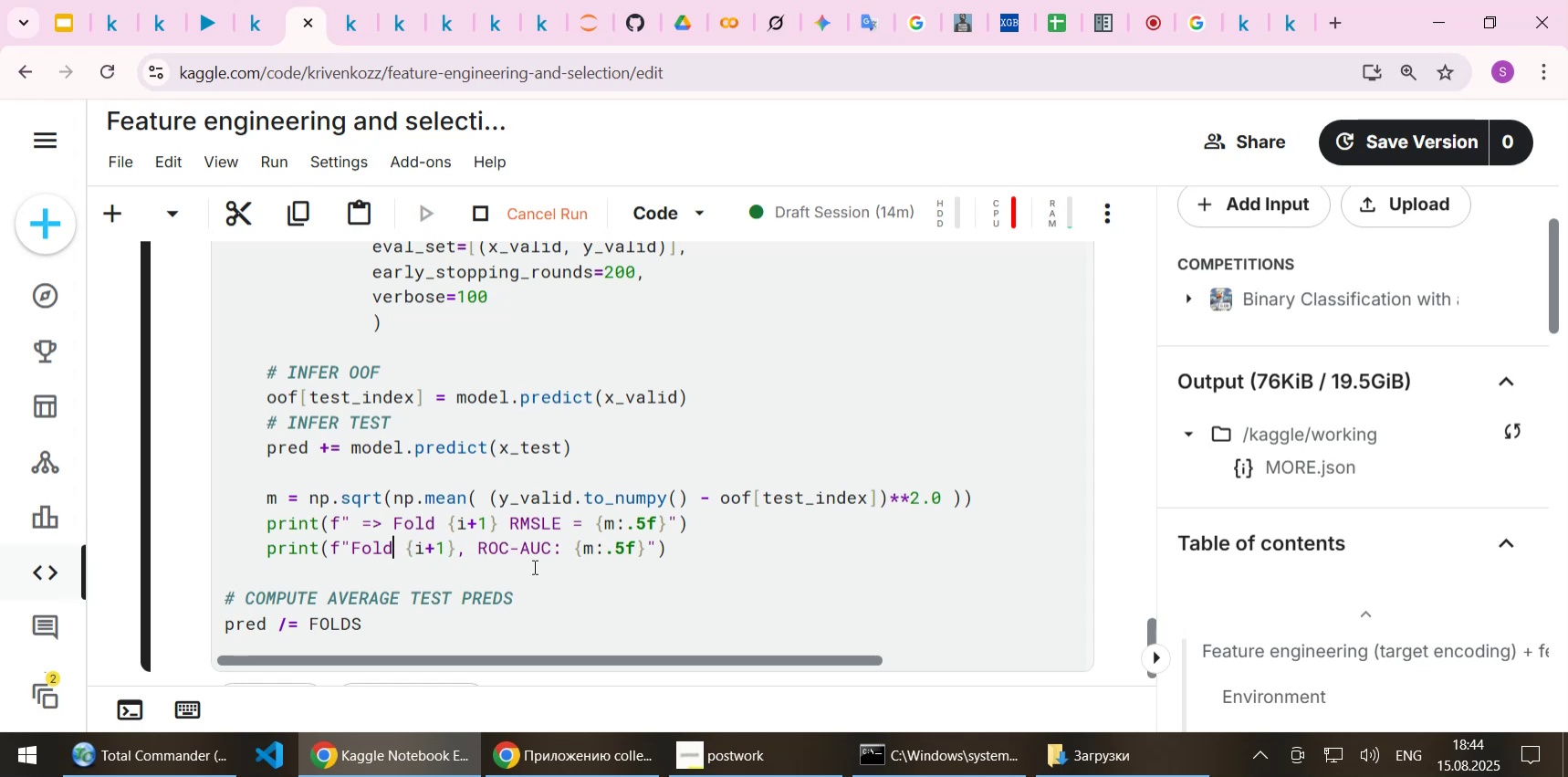 
key(ArrowLeft)
 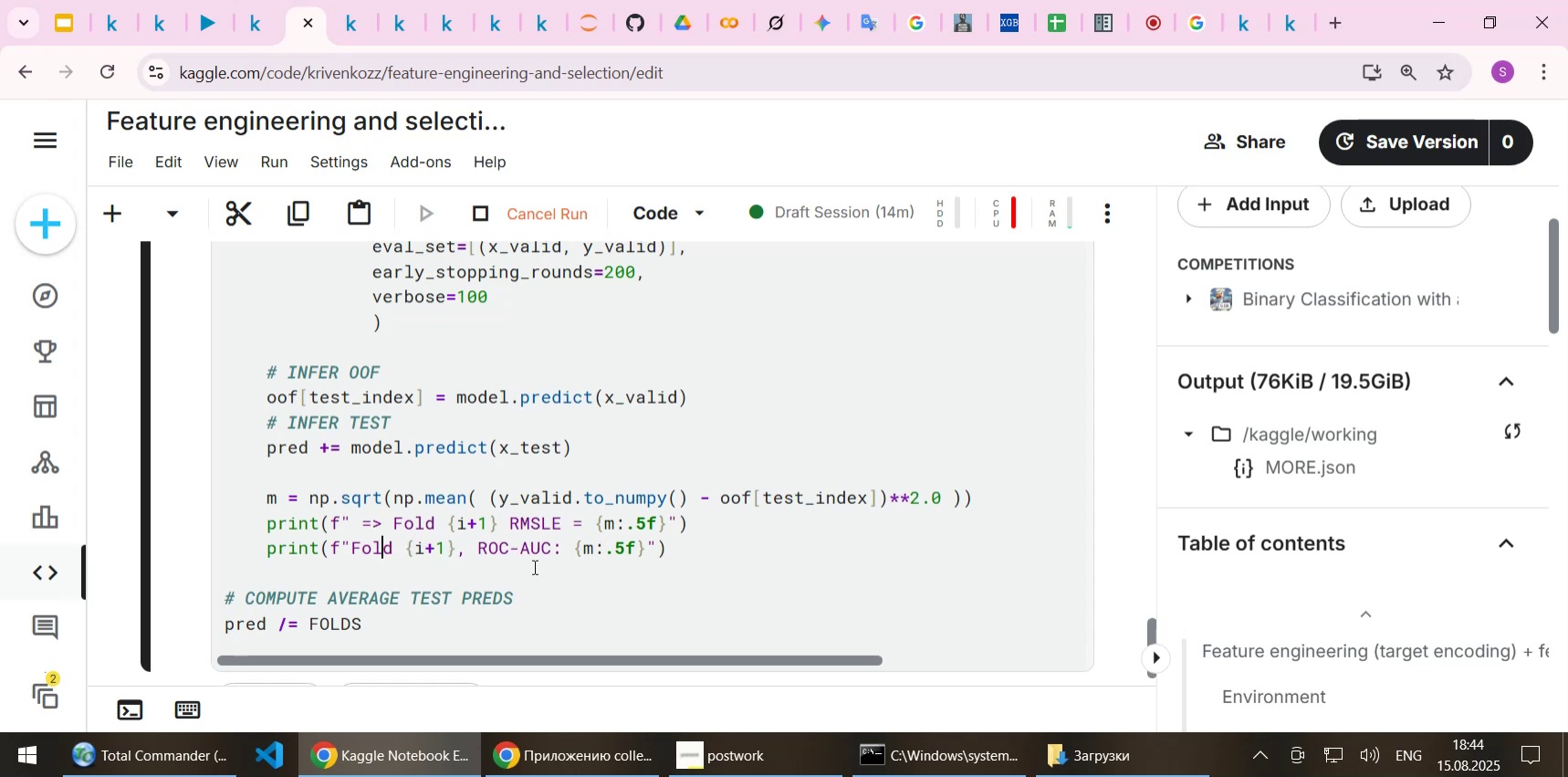 
key(ArrowRight)
 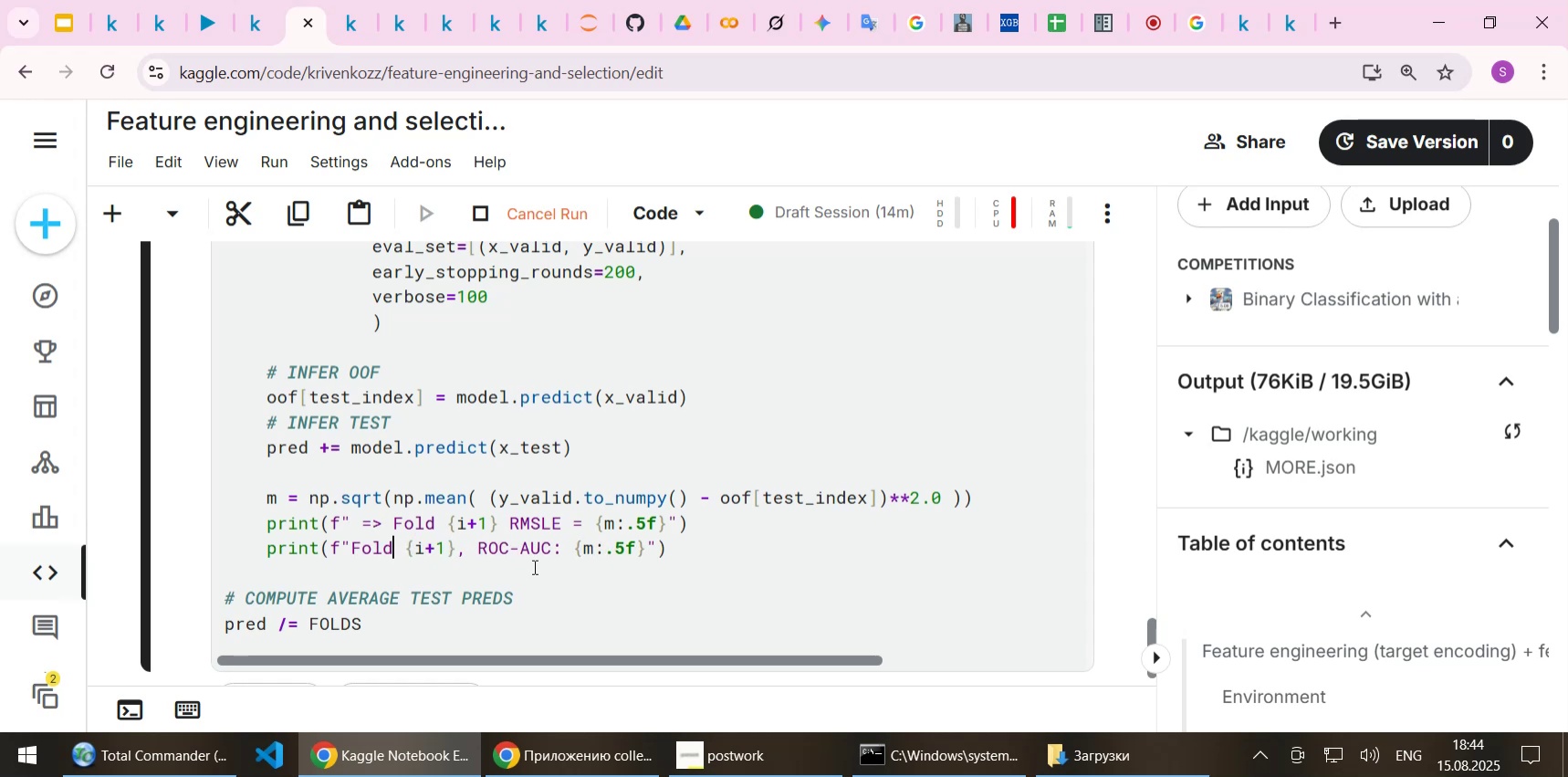 
hold_key(key=ShiftLeft, duration=1.4)
 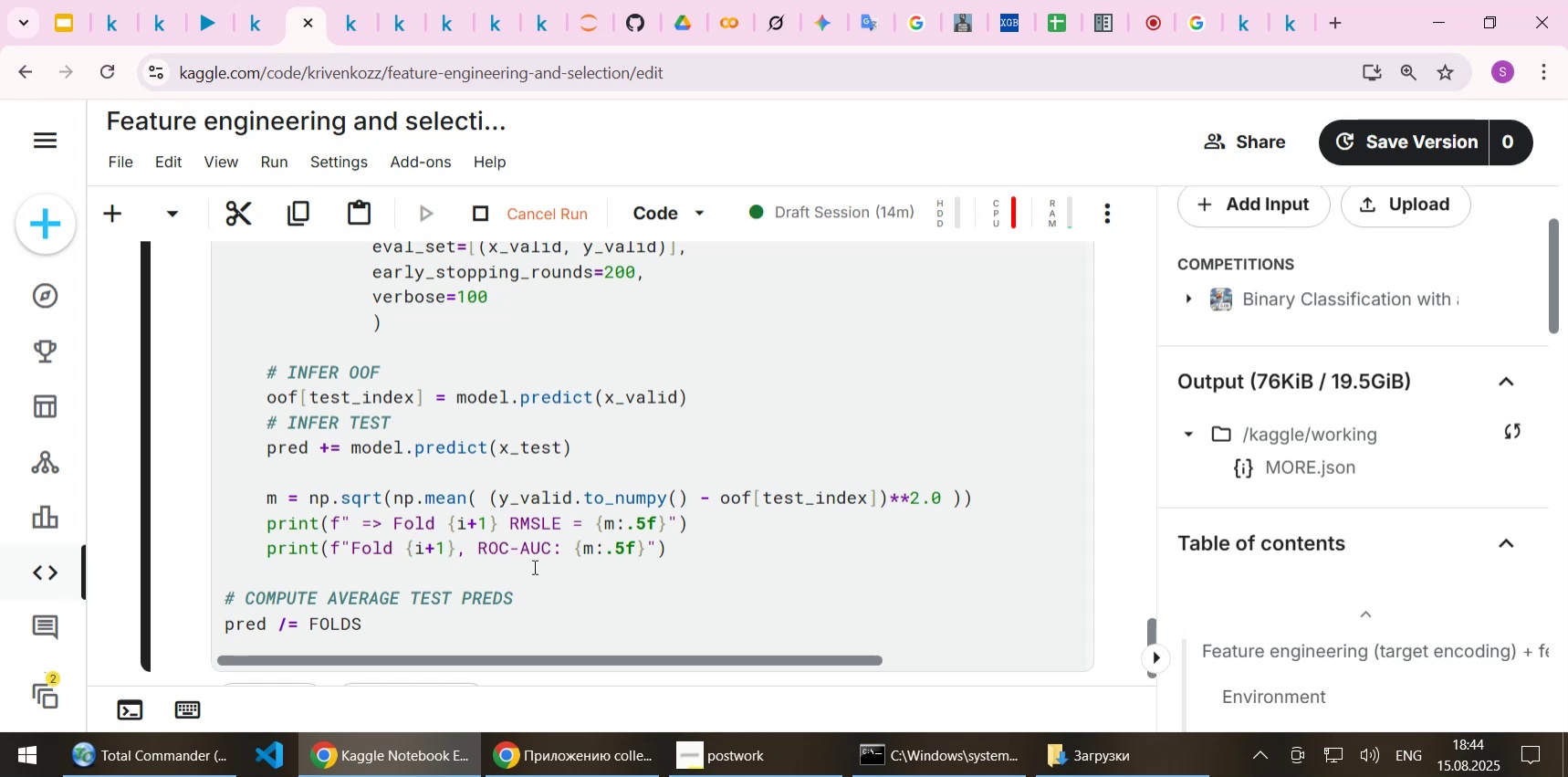 
key(ArrowRight)
 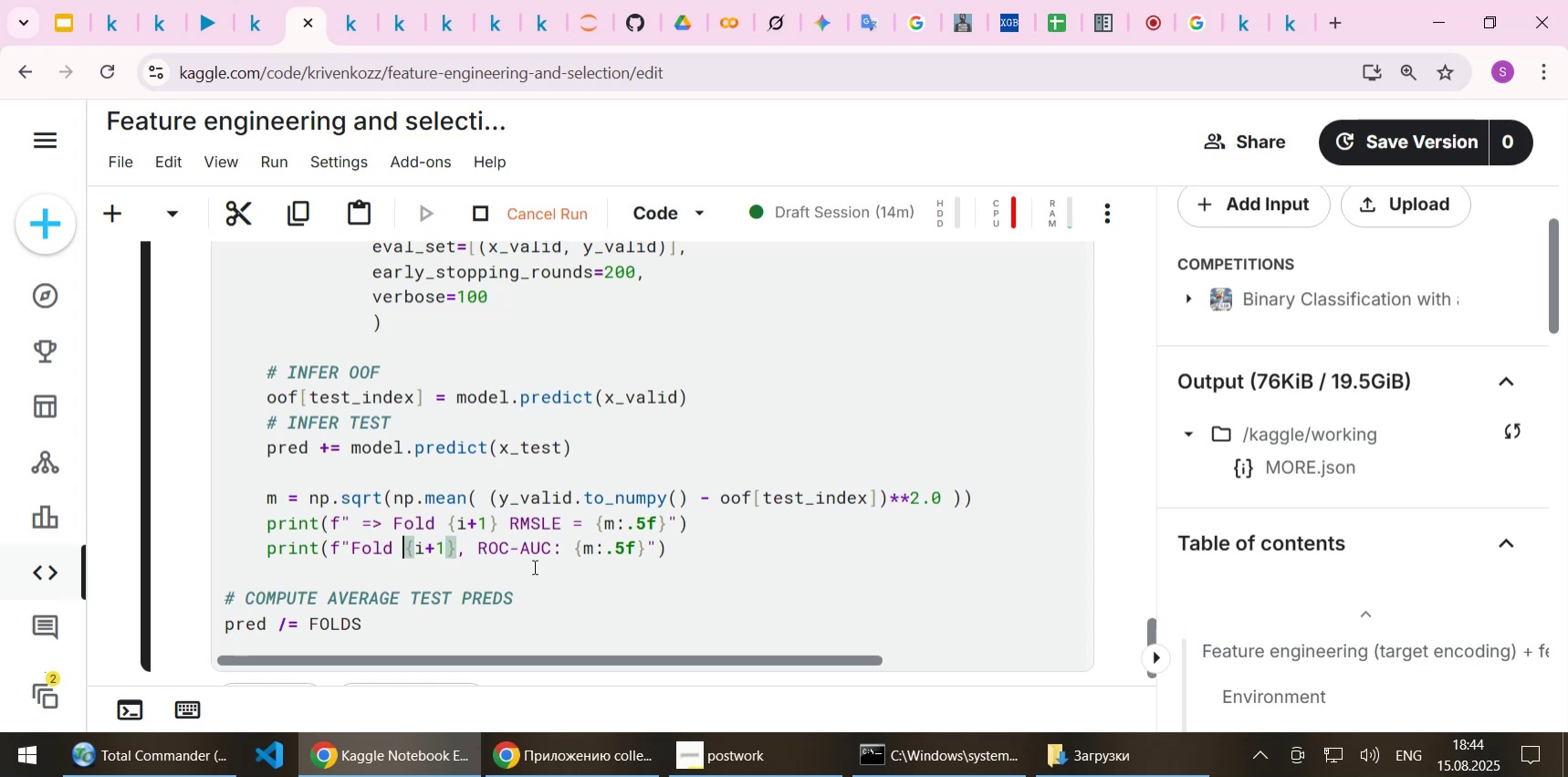 
key(ArrowRight)
 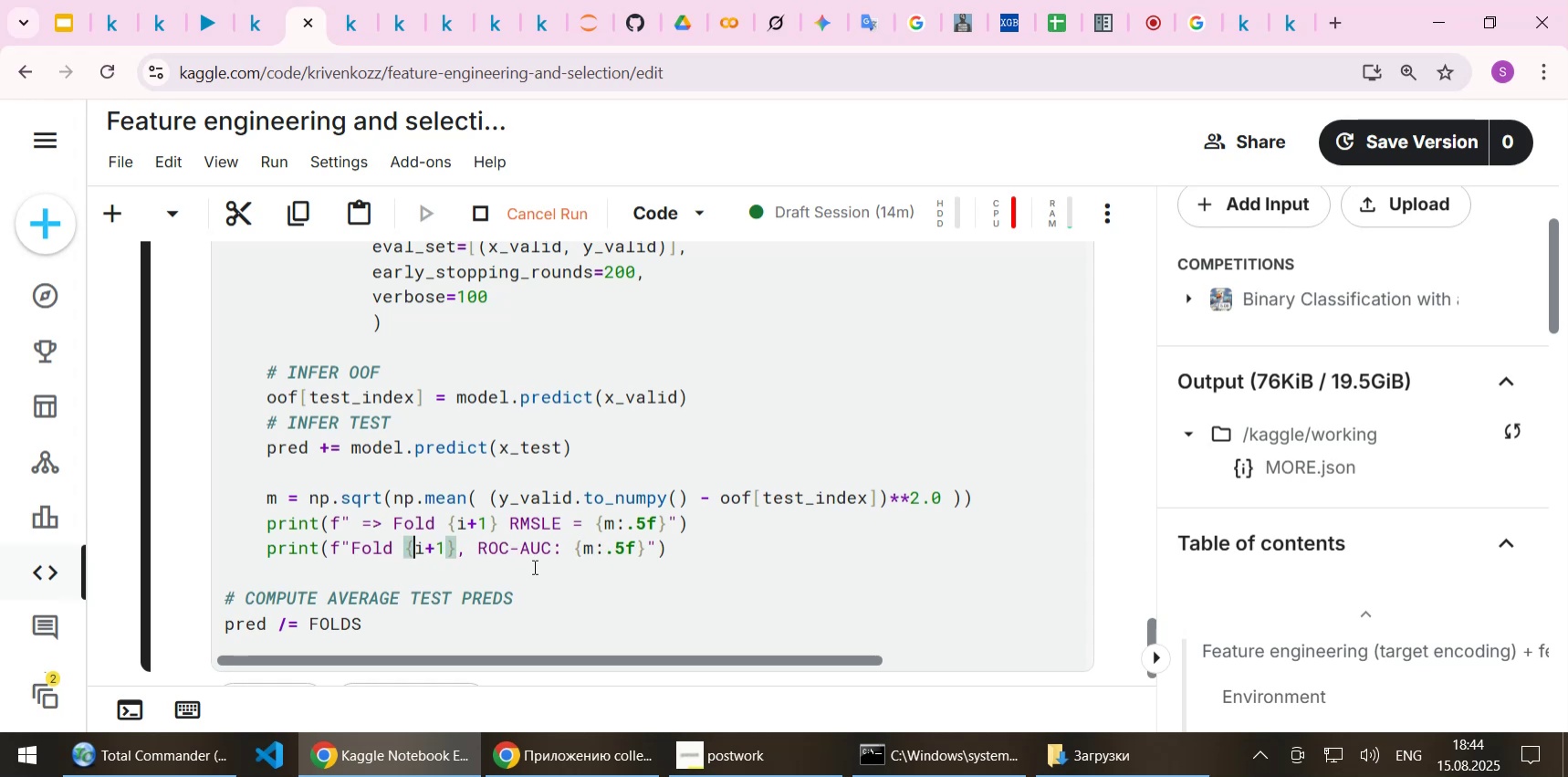 
key(ArrowRight)
 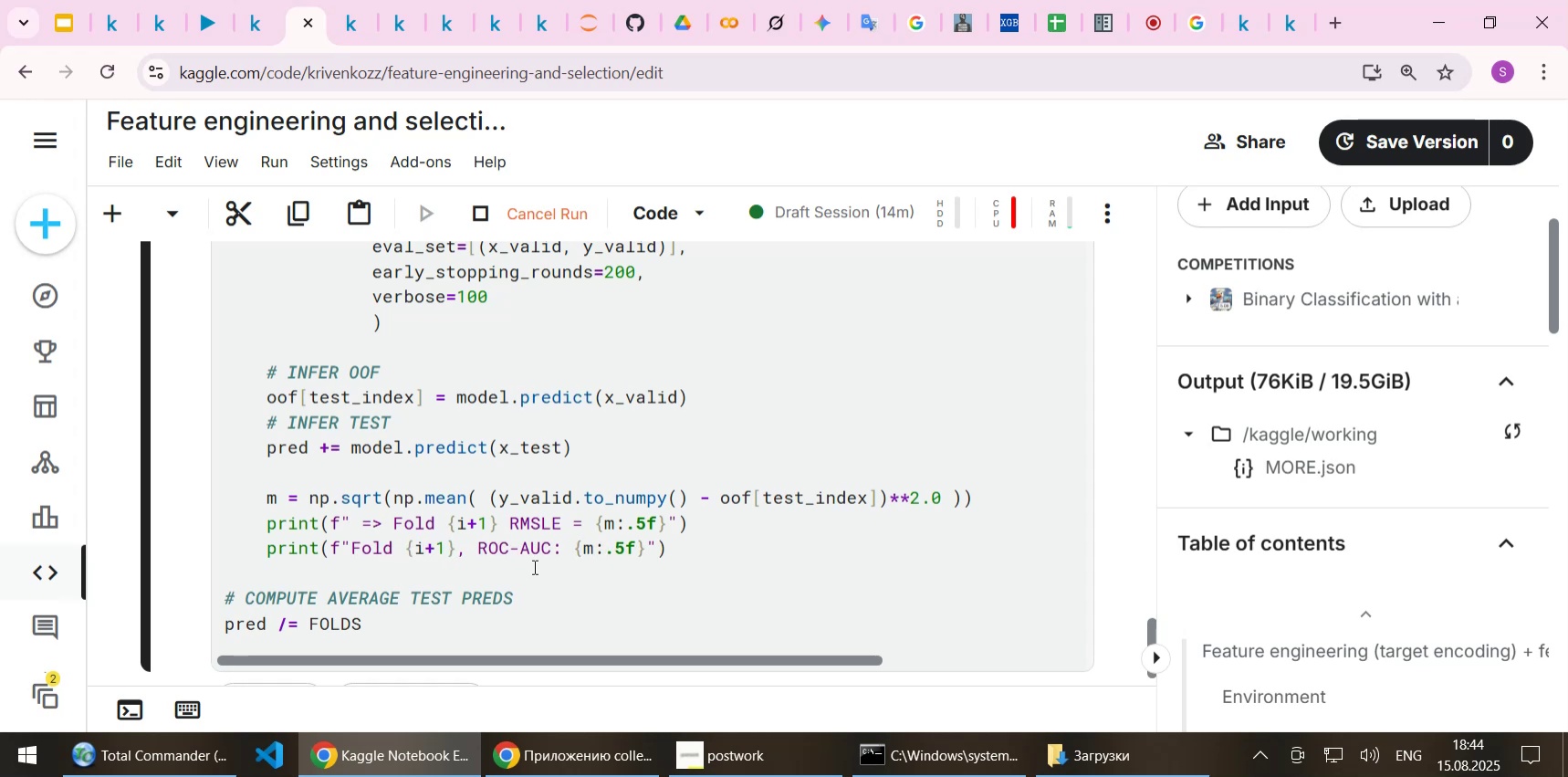 
scroll: coordinate [547, 584], scroll_direction: down, amount: 2.0
 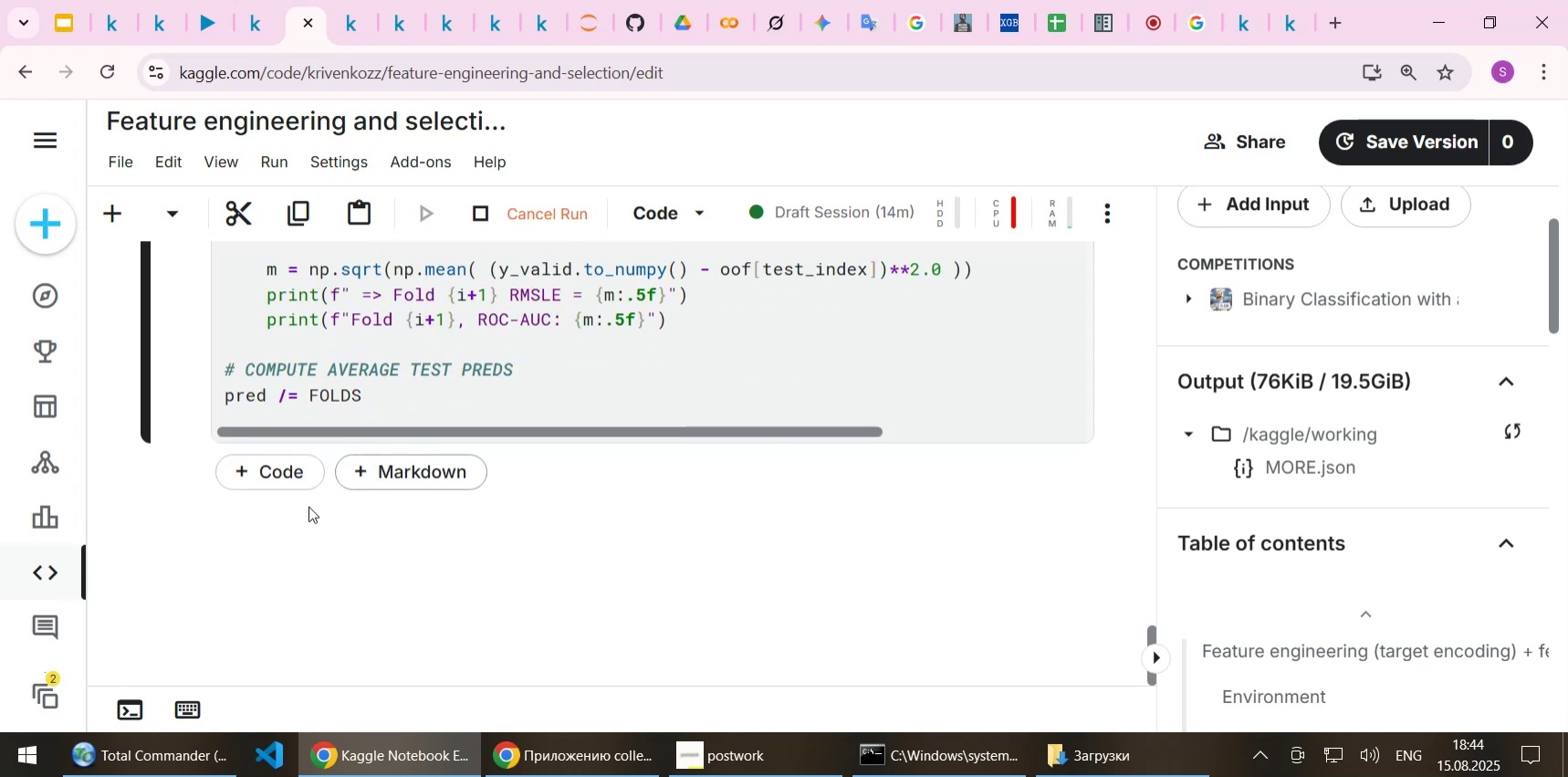 
left_click([254, 474])
 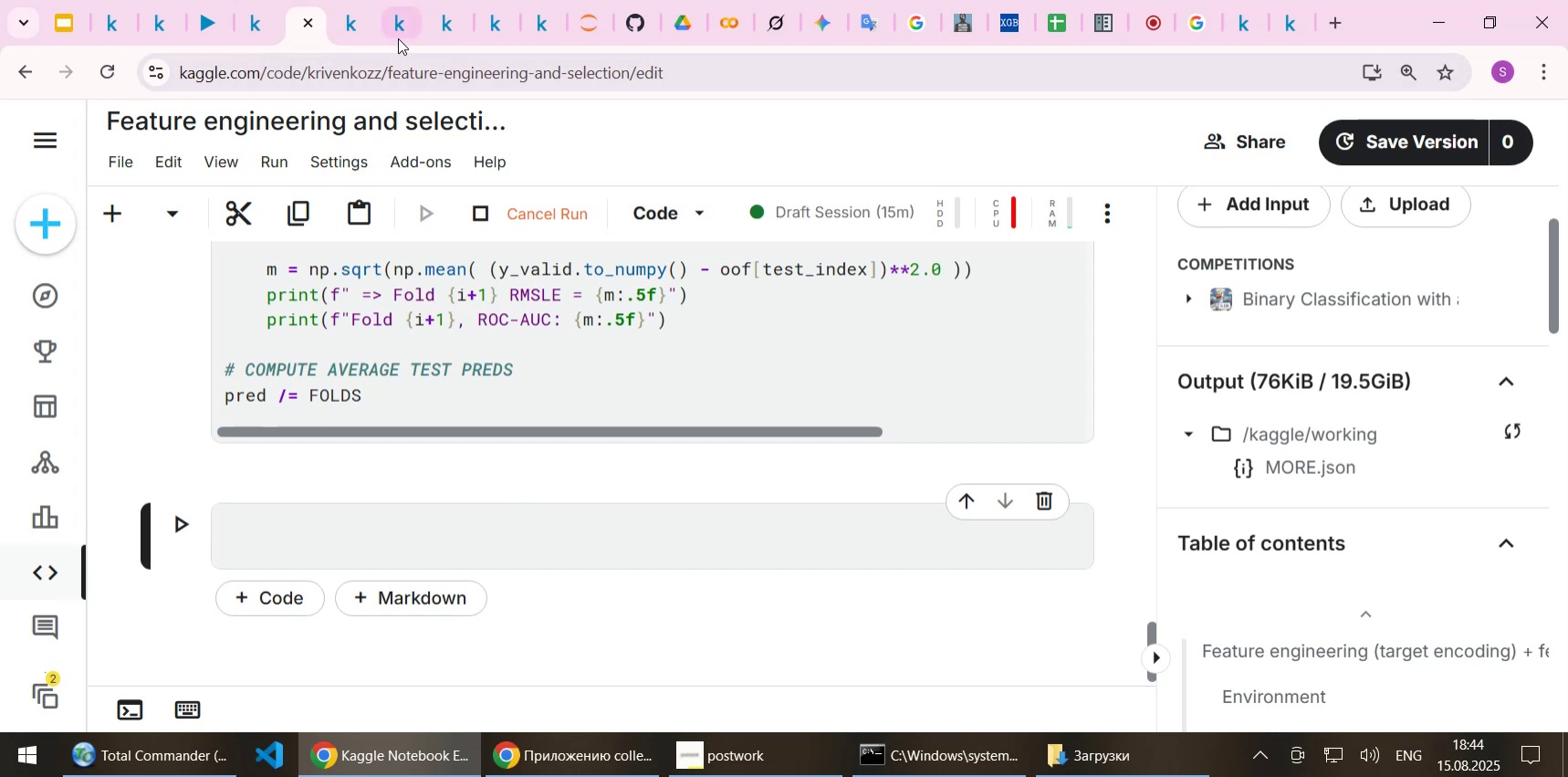 
left_click([354, 18])
 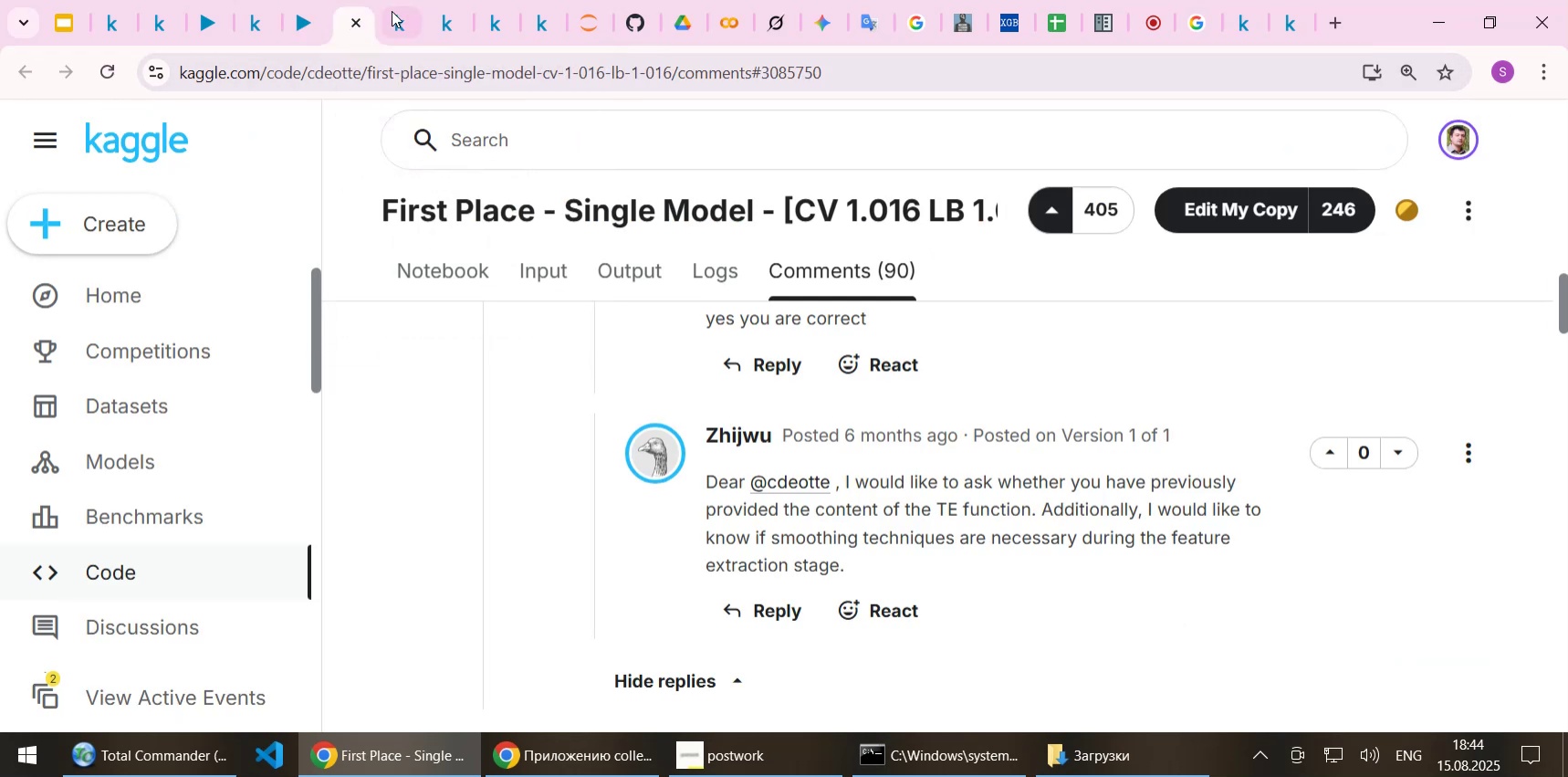 
left_click([393, 11])
 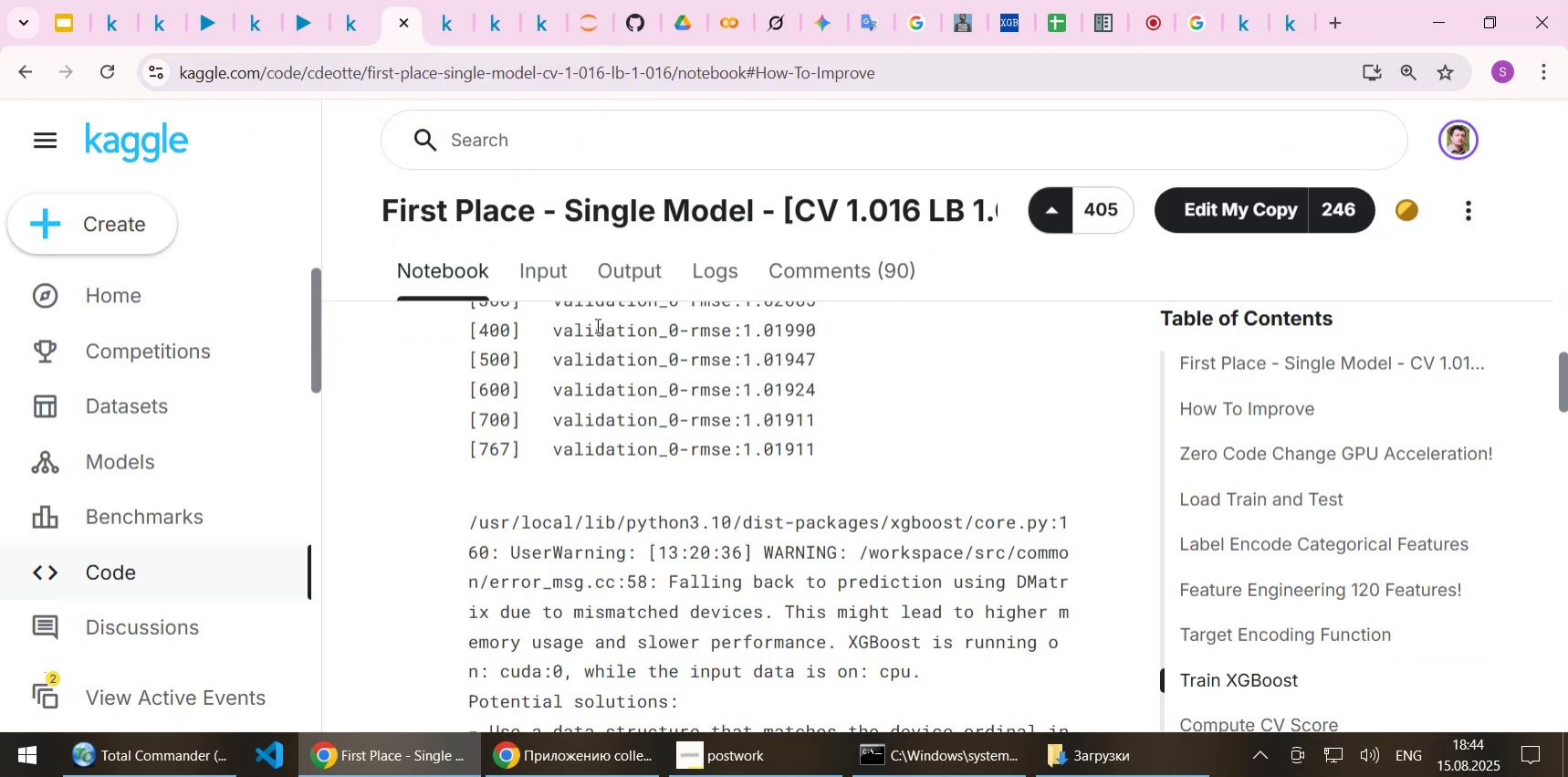 
left_click([296, 15])
 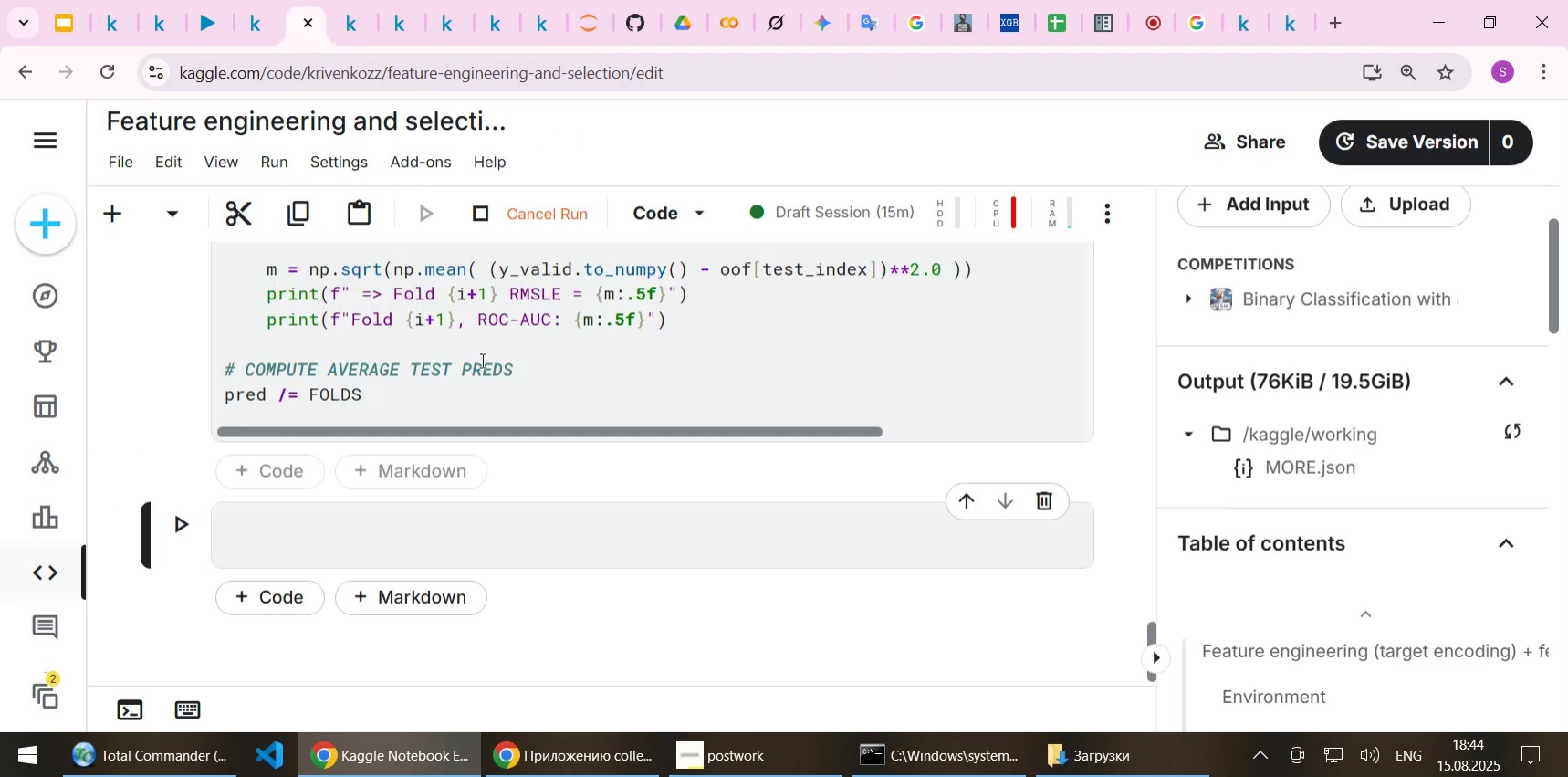 